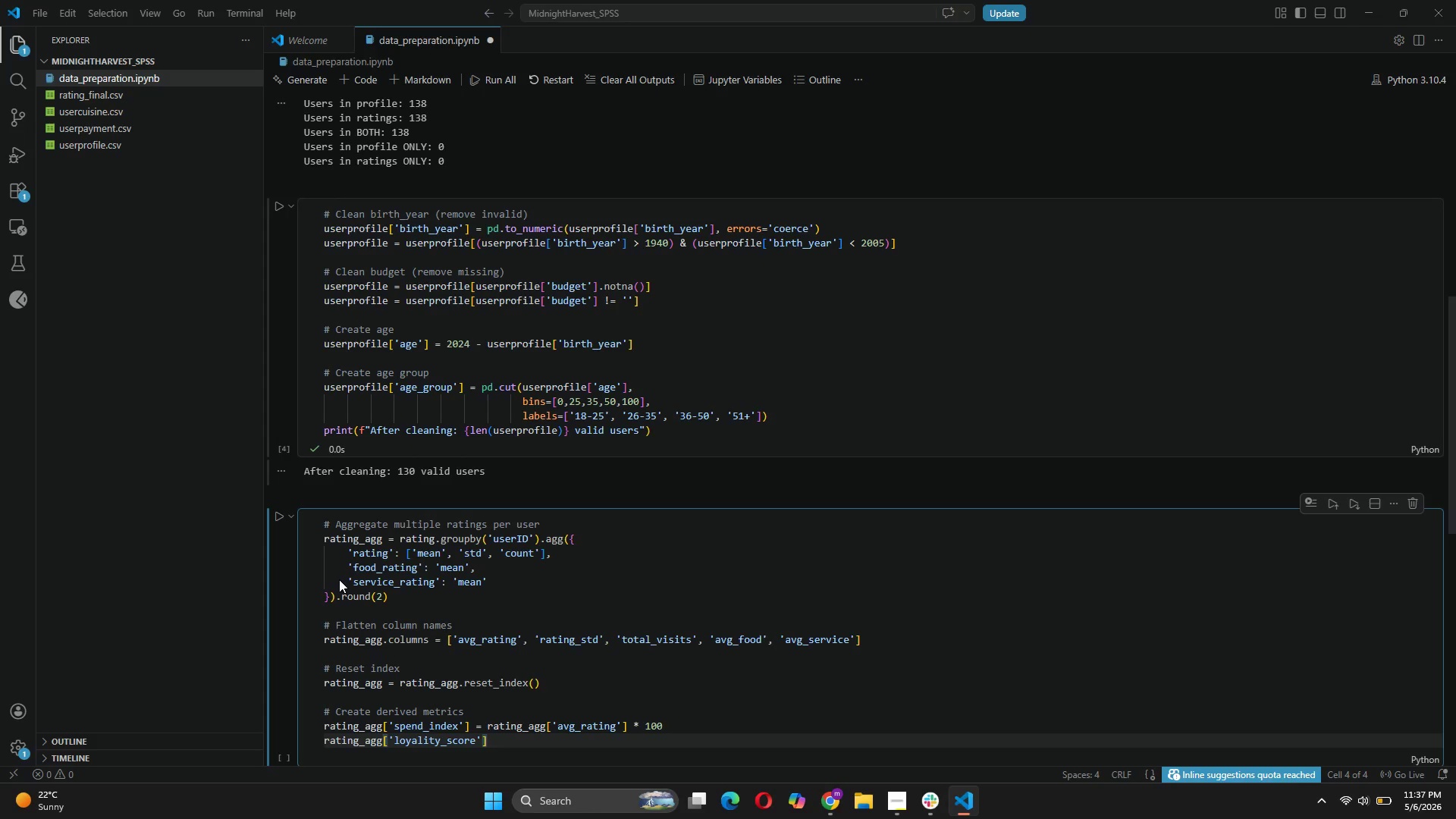 
type( = rating_agg)
 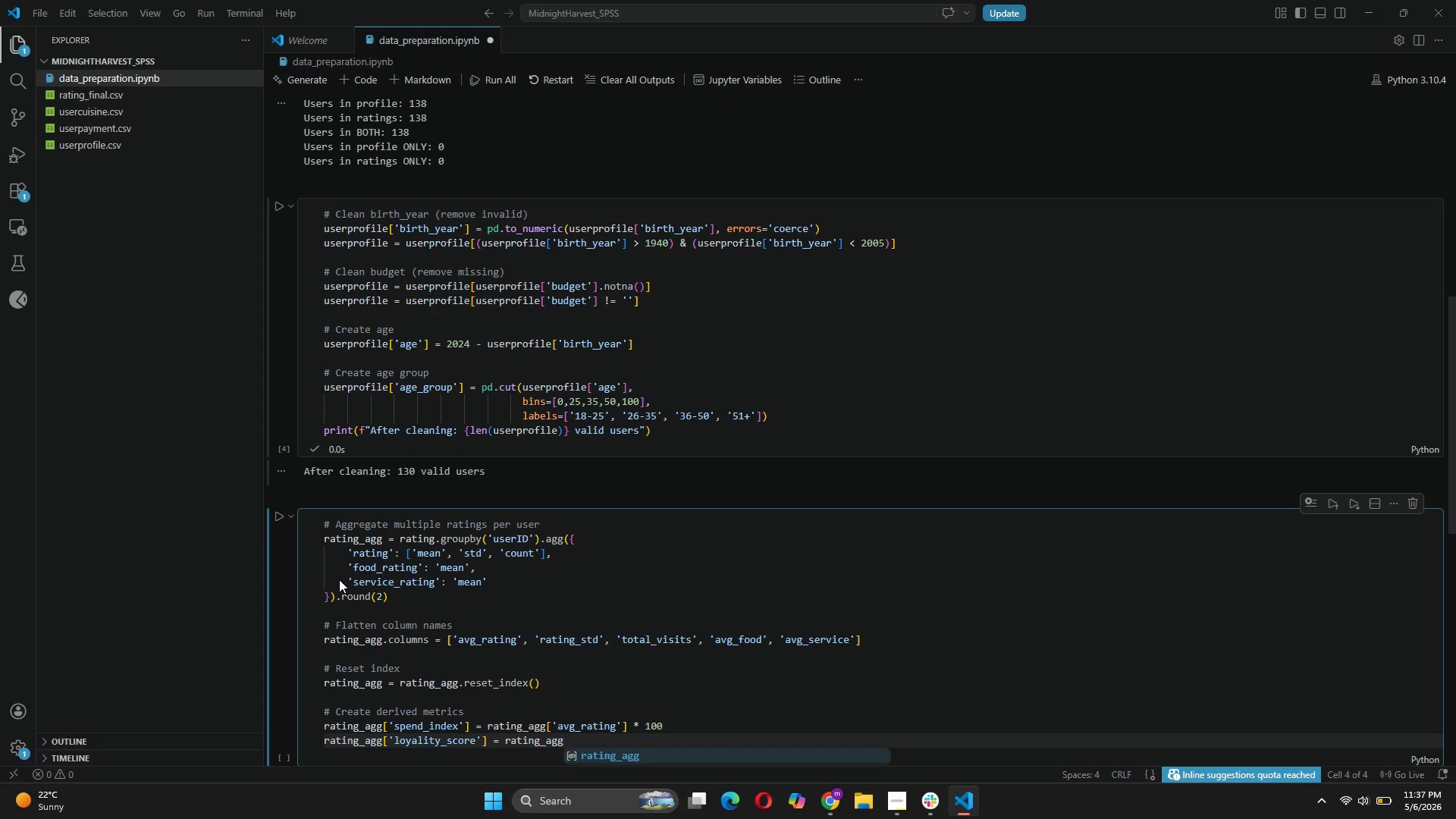 
wait(5.31)
 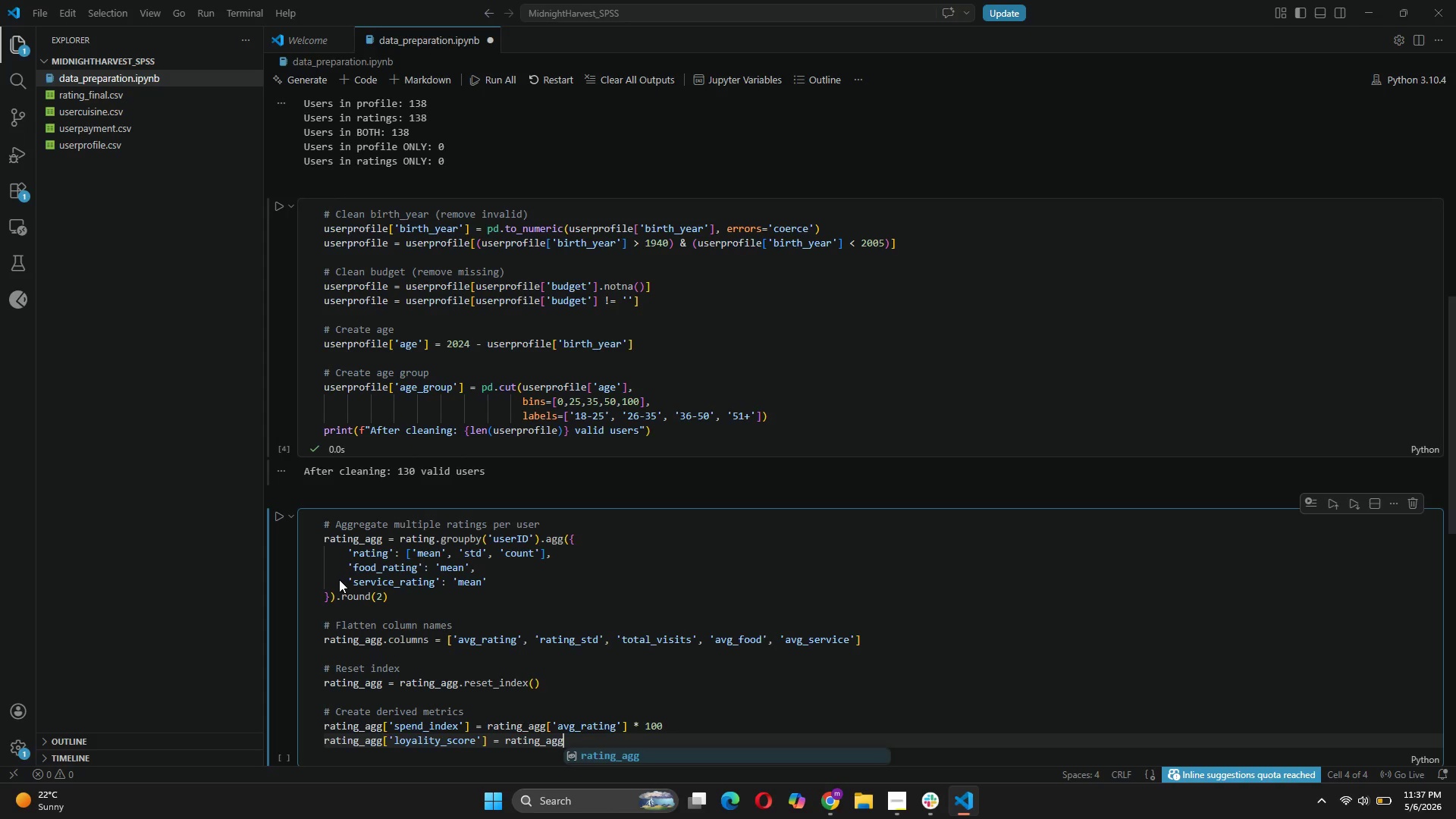 
type(['total_visits)
 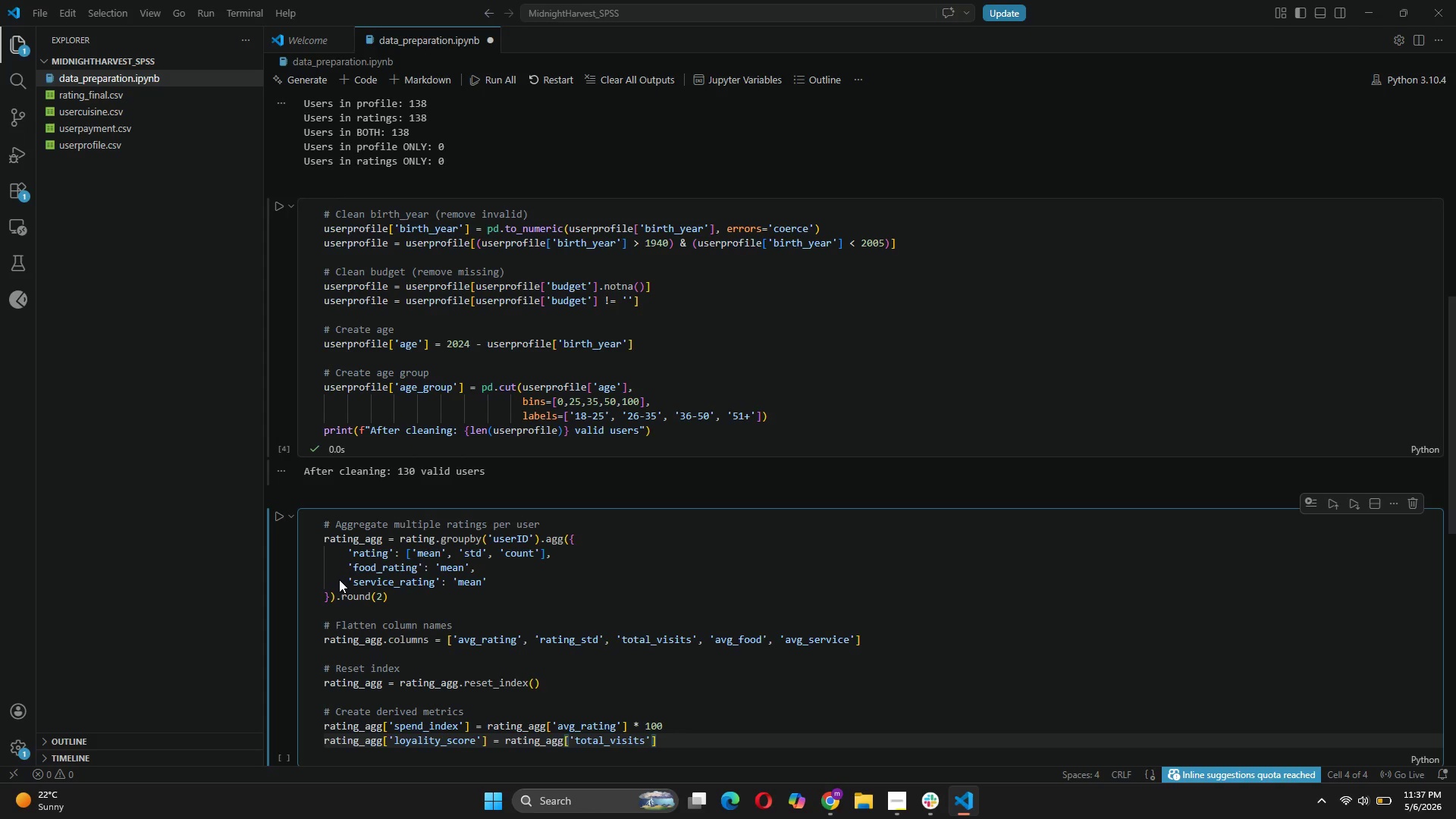 
key(ArrowRight)
 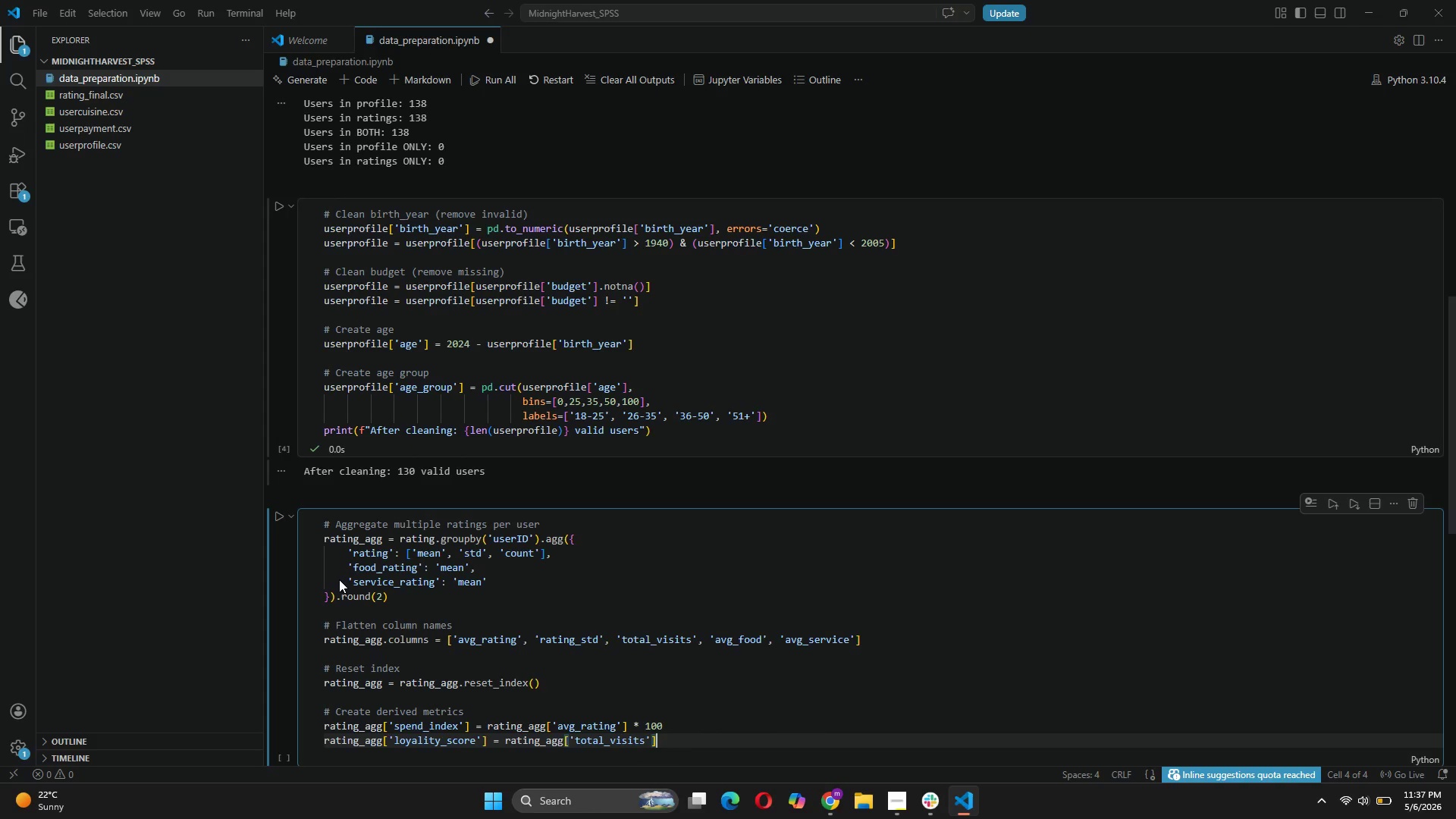 
key(ArrowRight)
 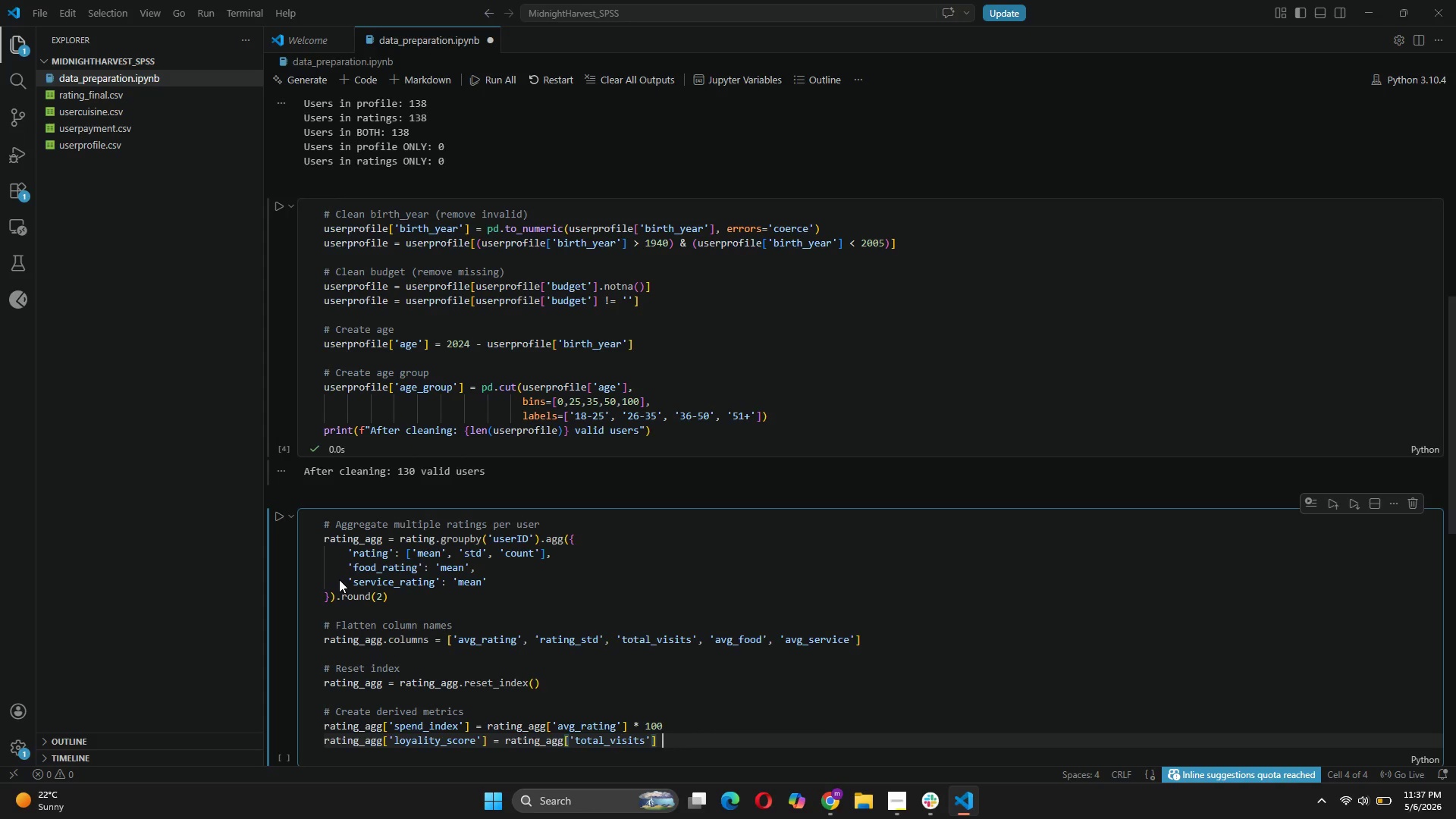 
type( * (1 - rating_agg['rating_std)
 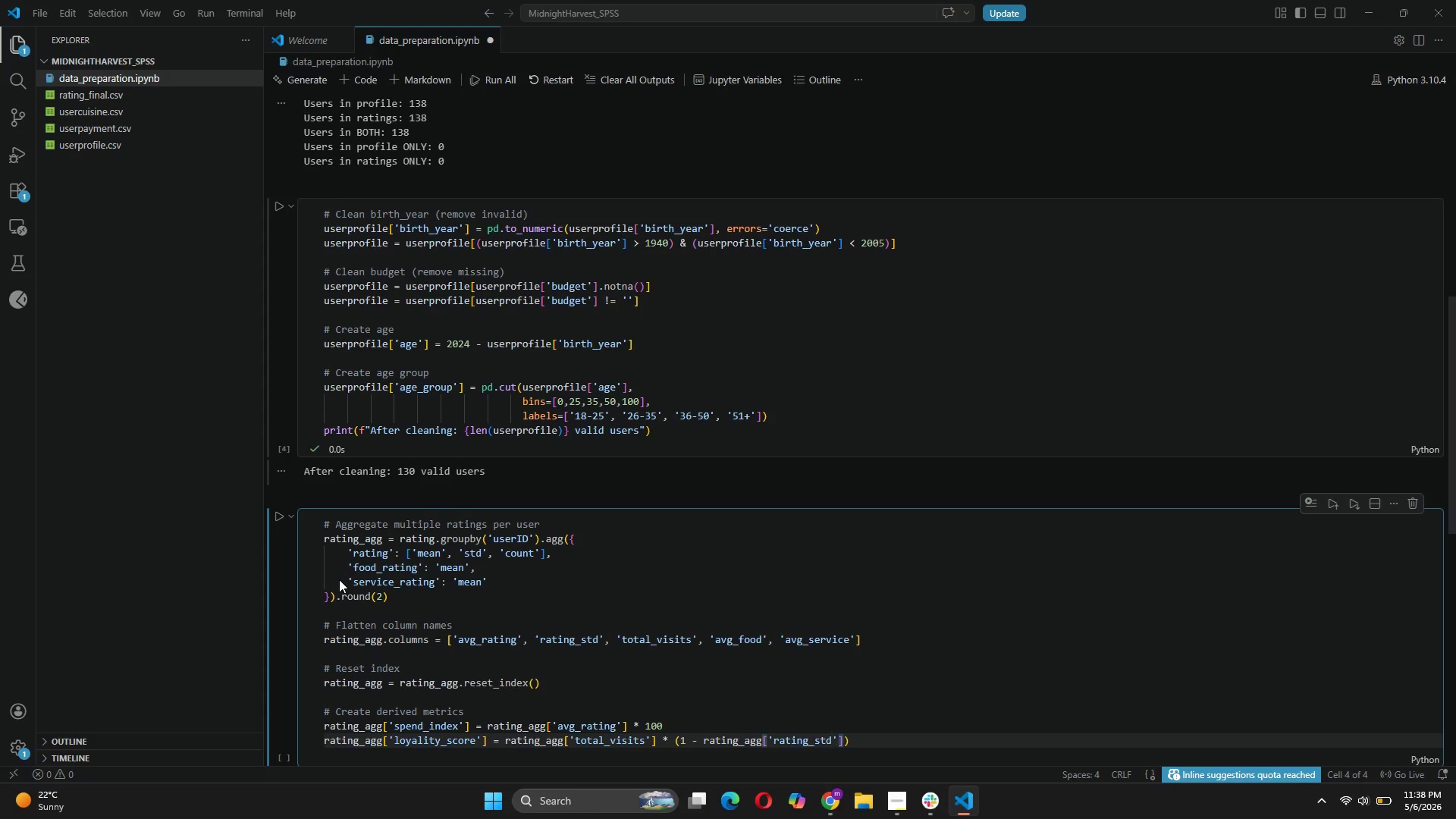 
key(ArrowRight)
 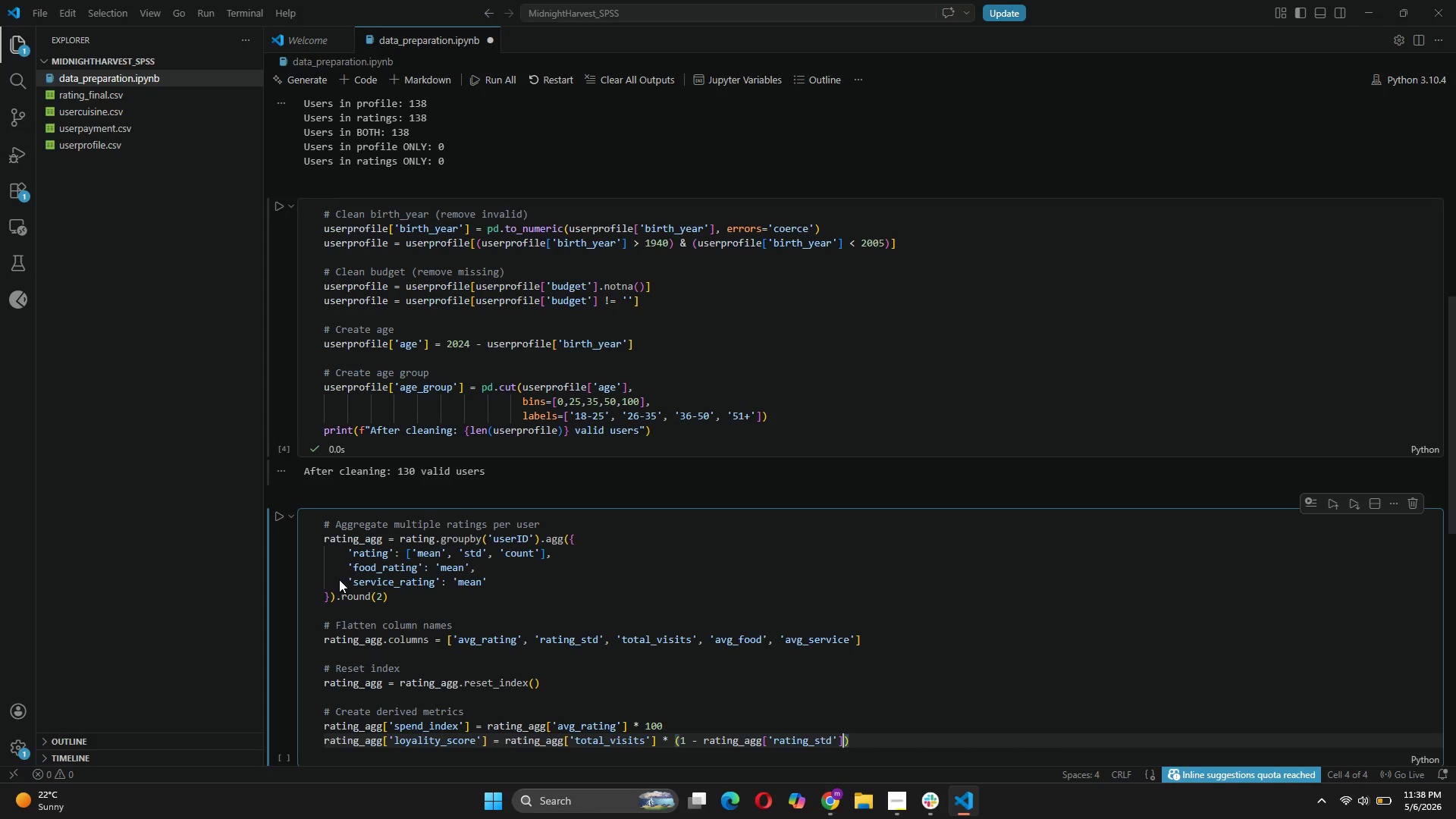 
key(ArrowRight)
 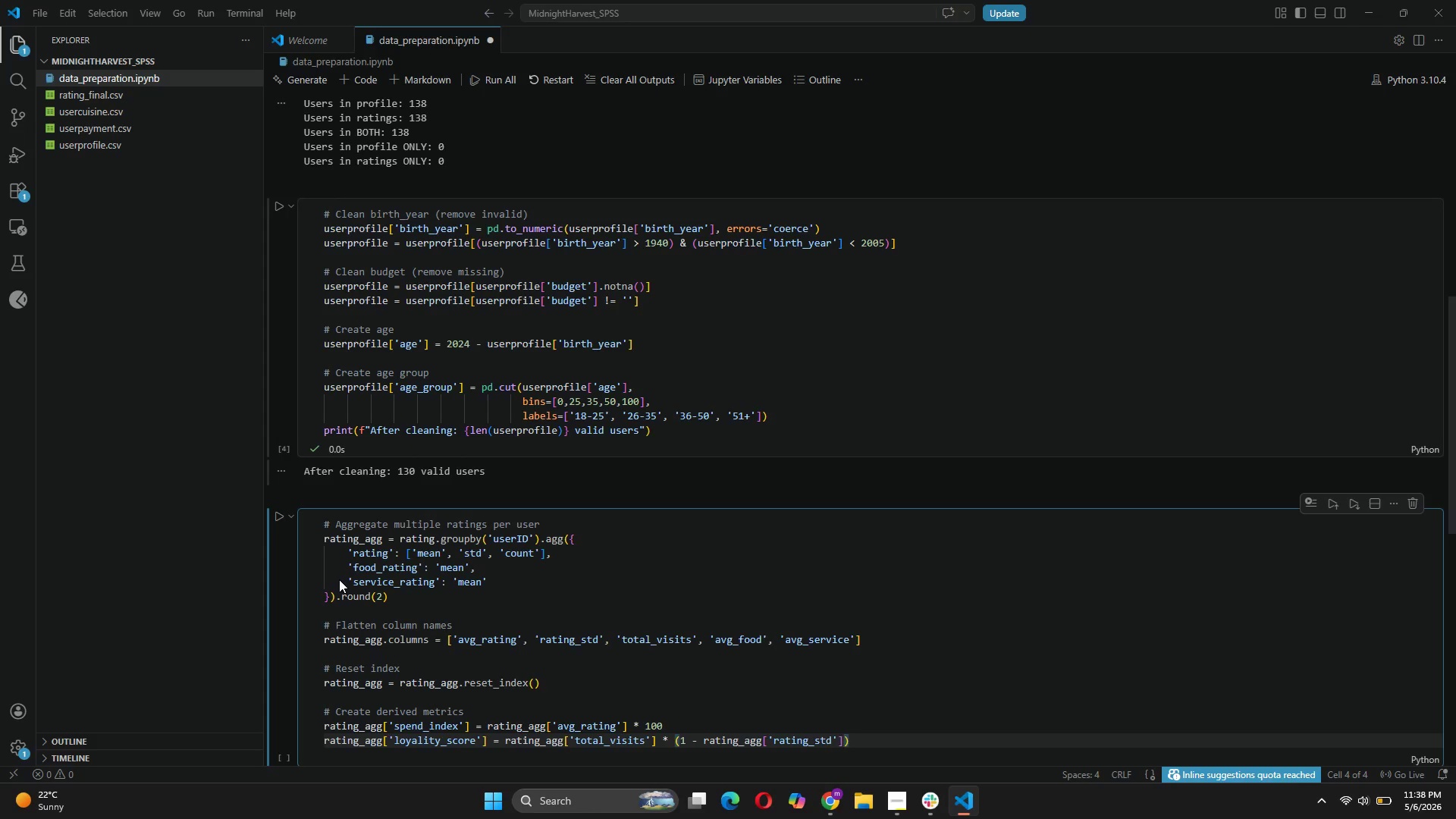 
key(Slash)
 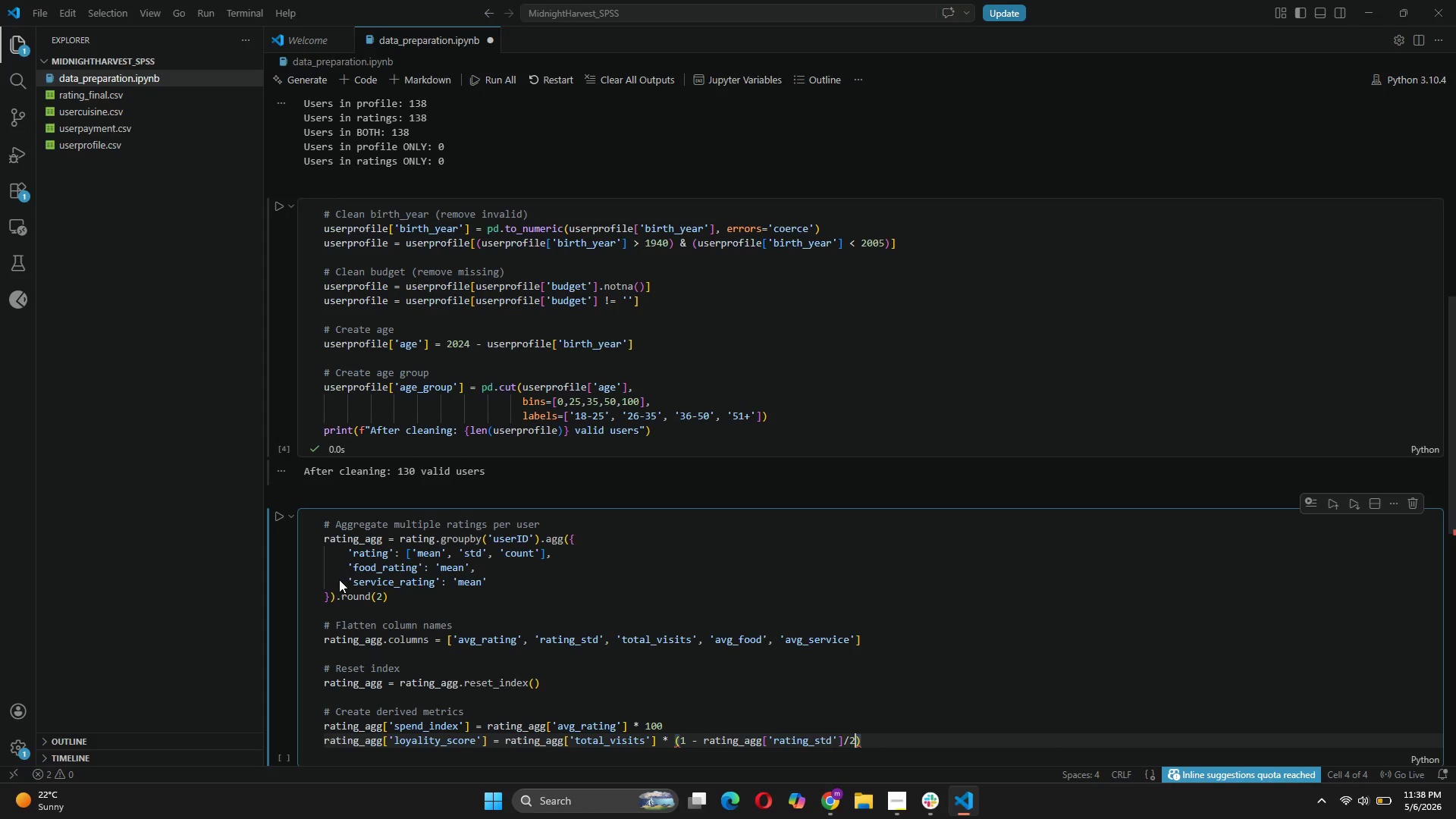 
key(2)
 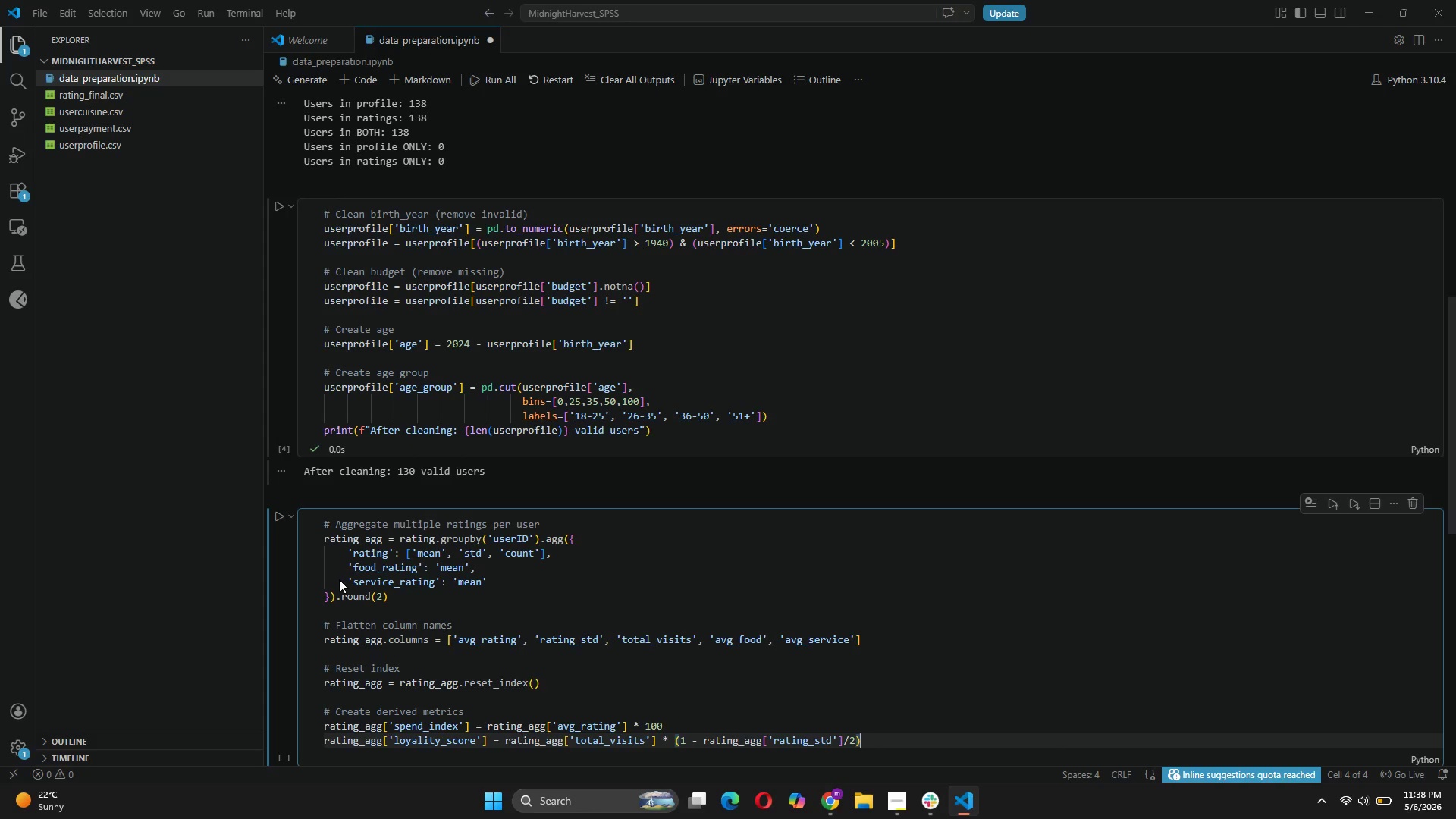 
key(ArrowRight)
 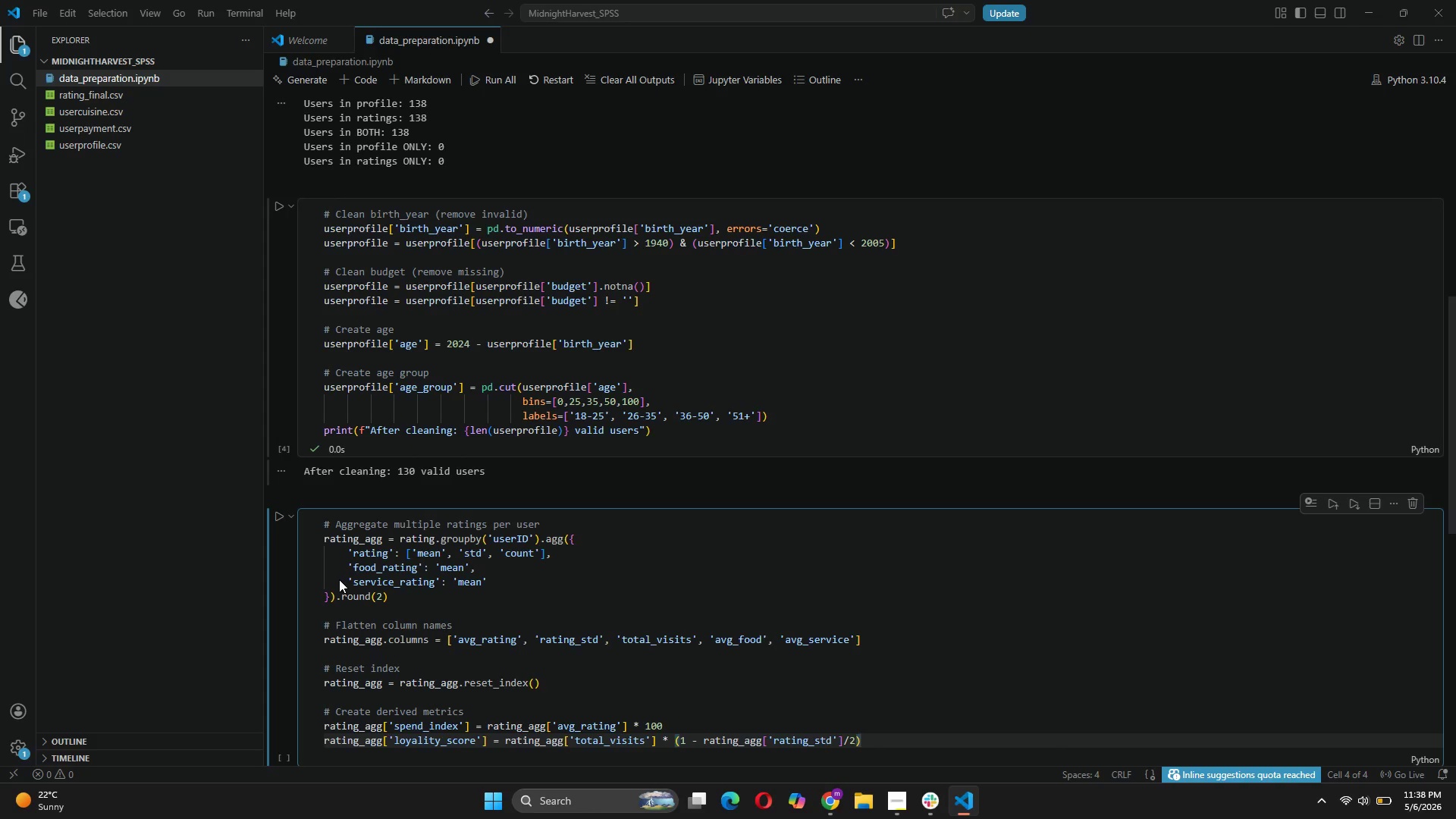 
key(Enter)
 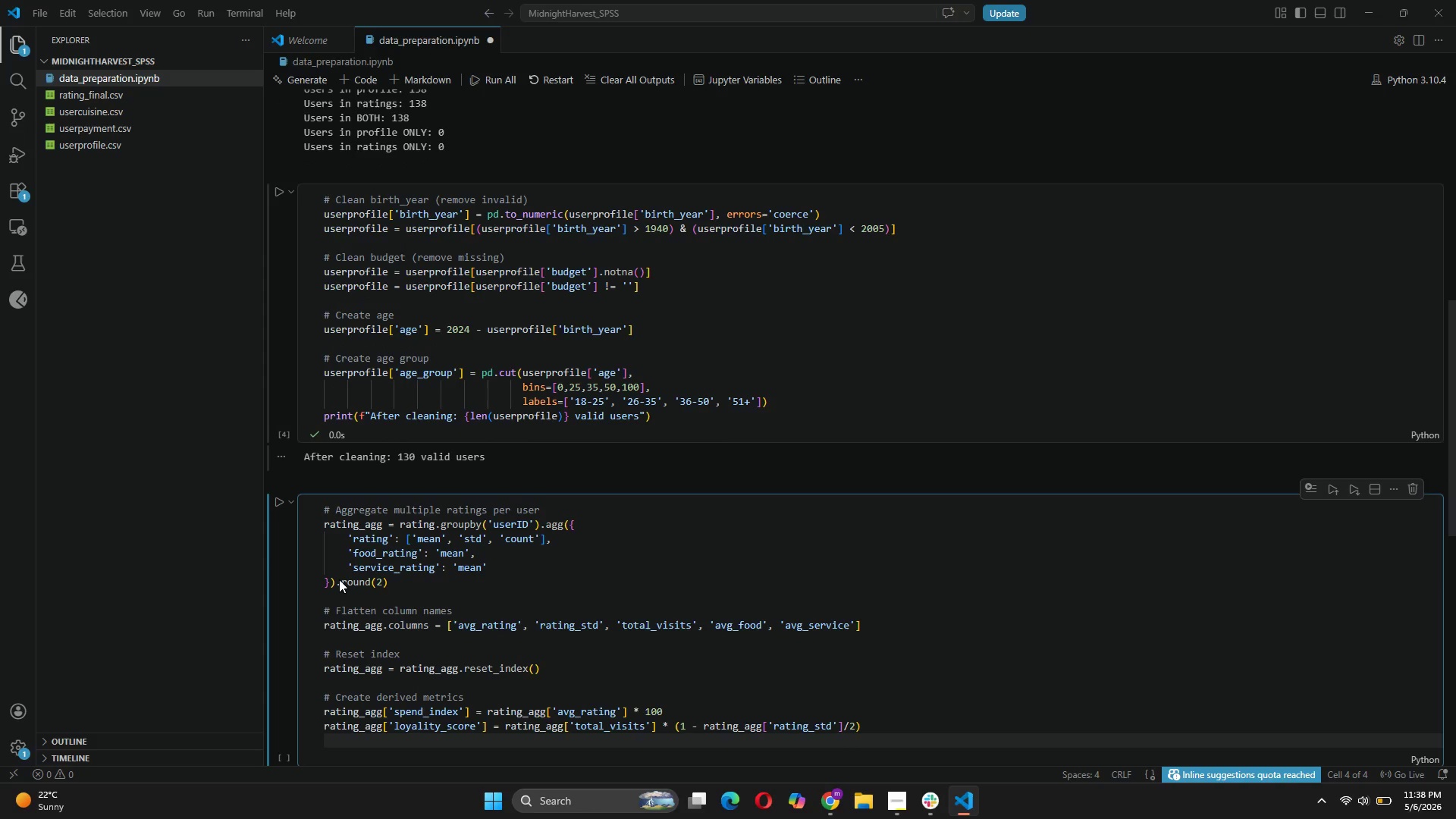 
type(rating_agg['rating_std)
 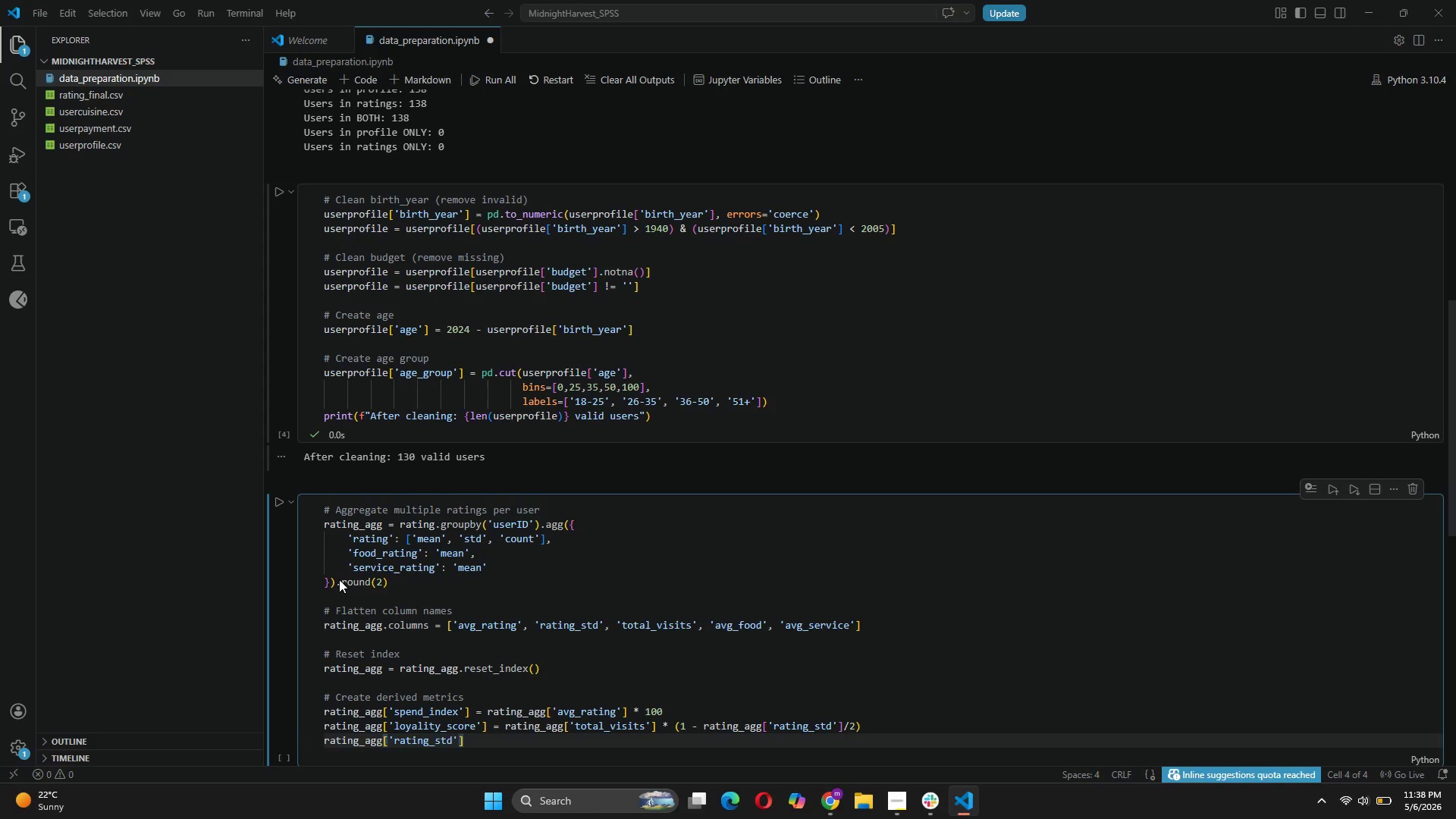 
key(ArrowRight)
 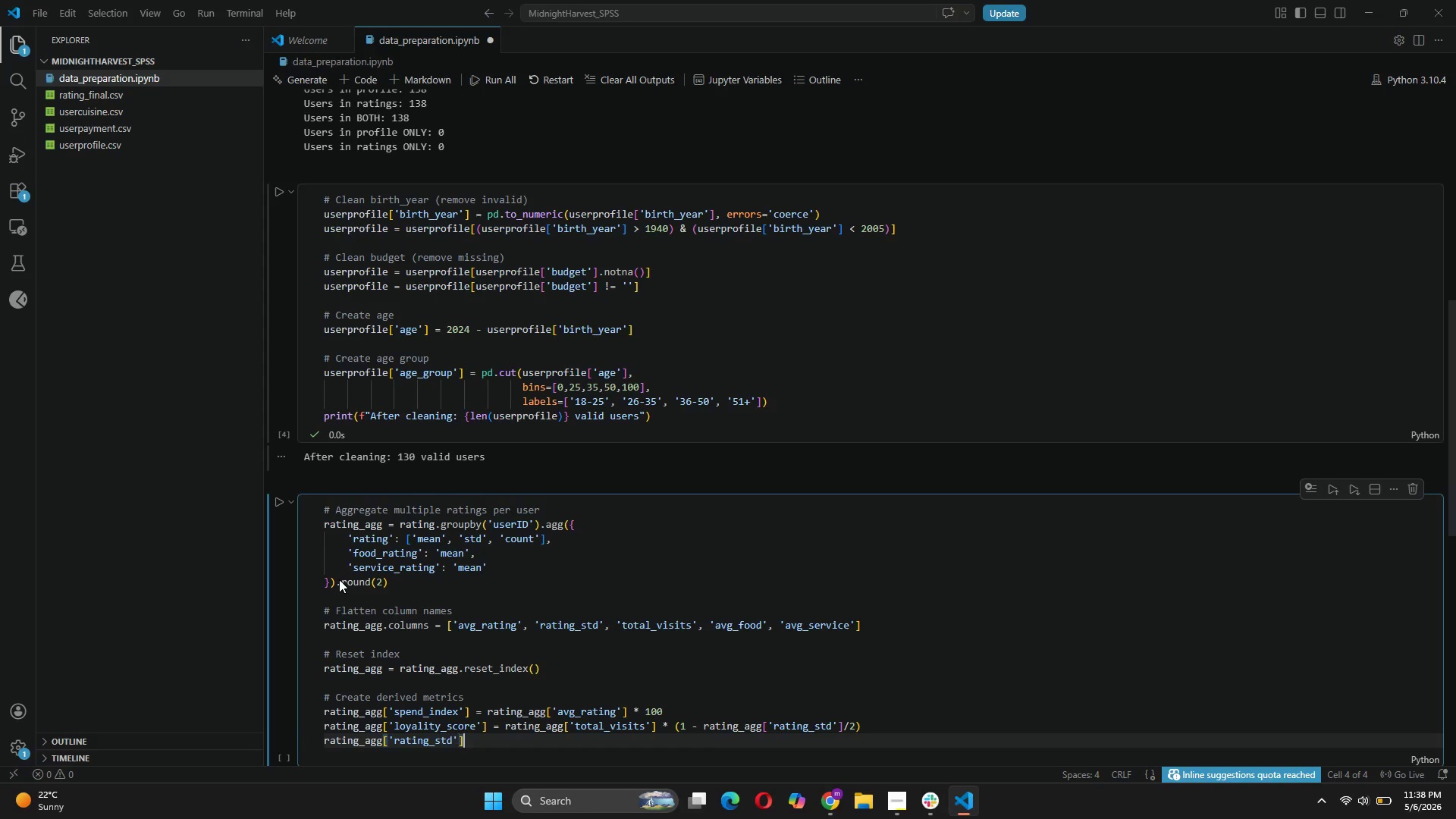 
key(ArrowRight)
 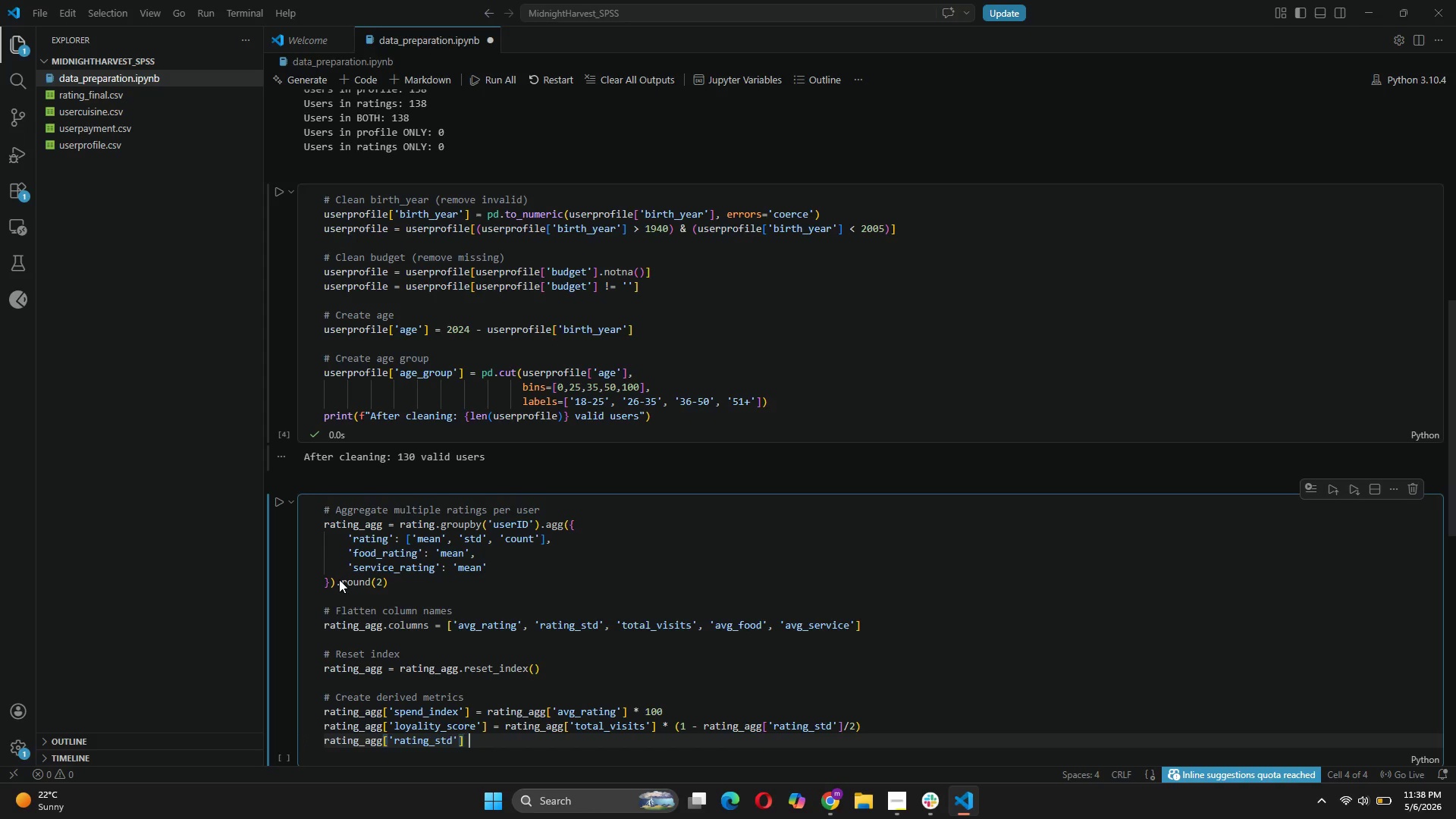 
type( = rating)
 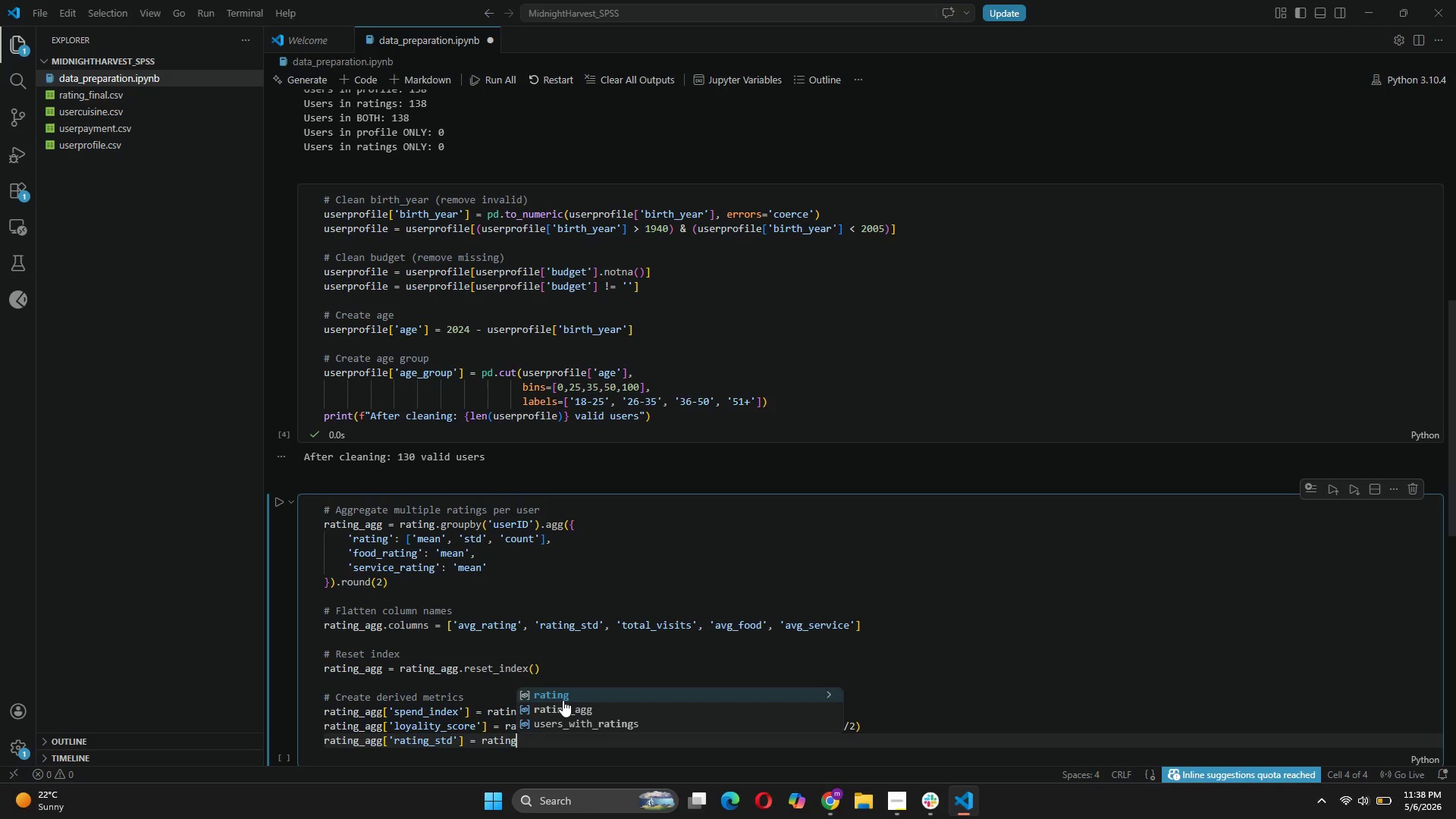 
left_click([570, 710])
 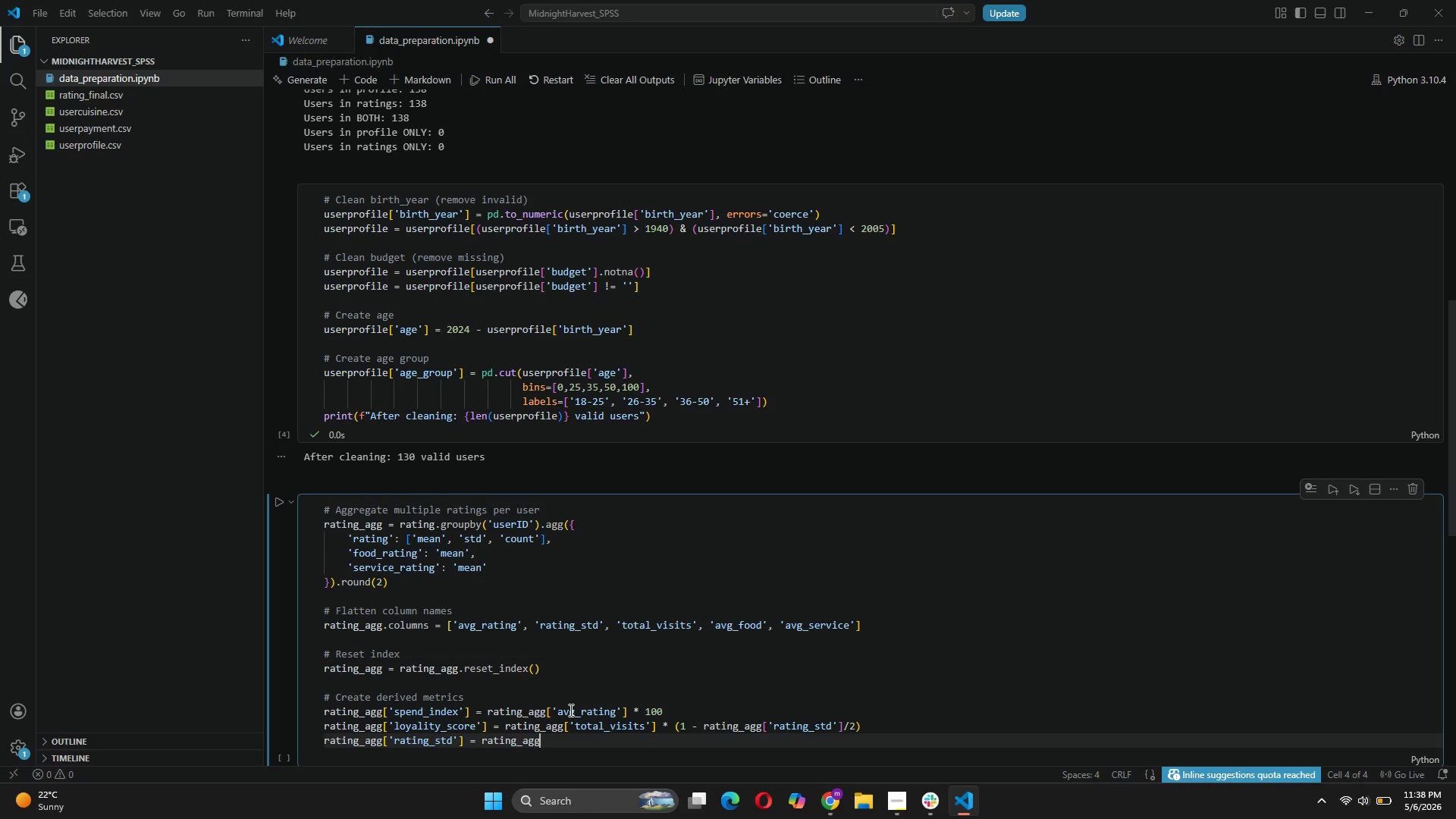 
type(['tar)
key(Backspace)
key(Backspace)
key(Backspace)
type(rating_std)
 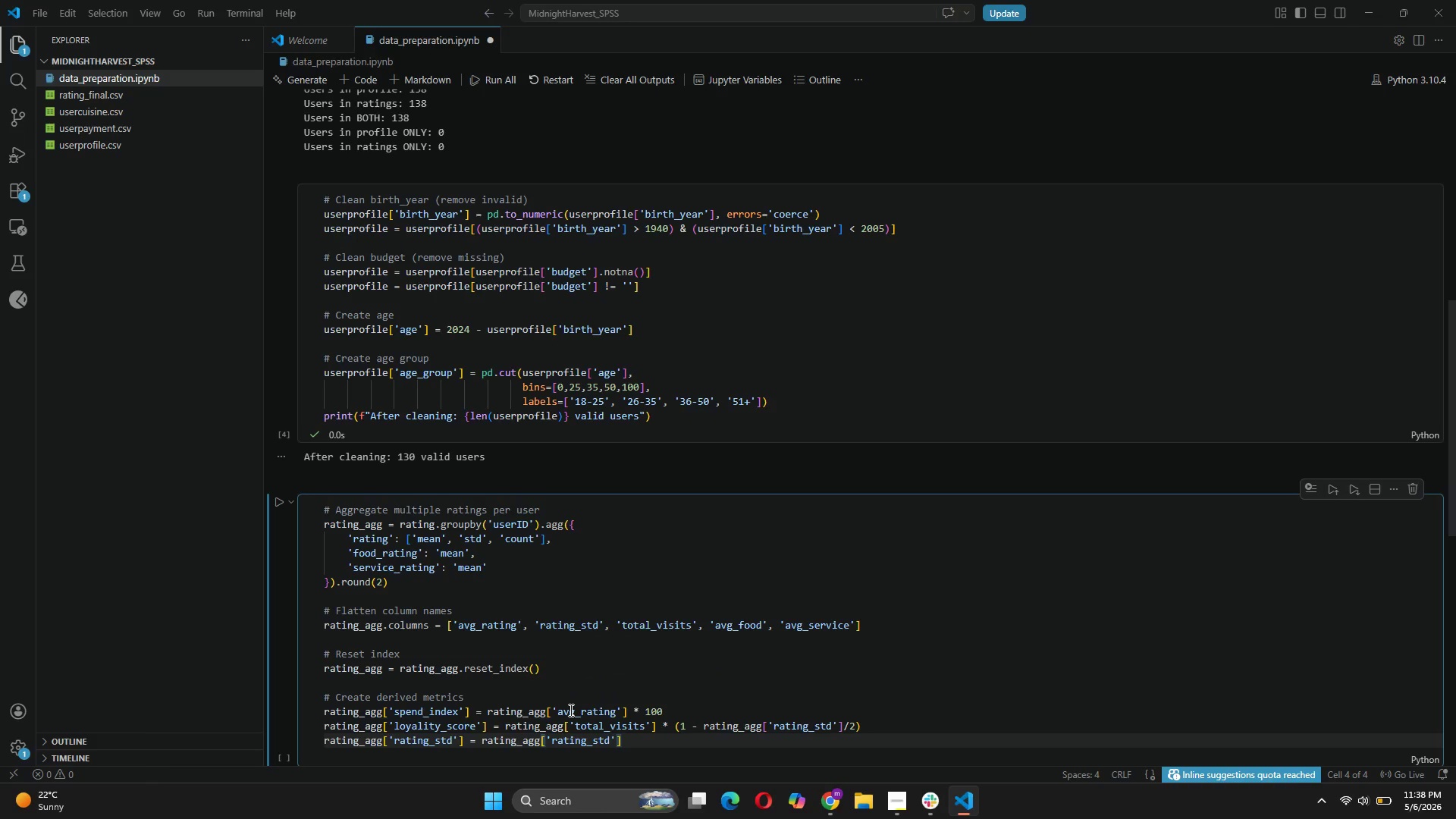 
key(ArrowRight)
 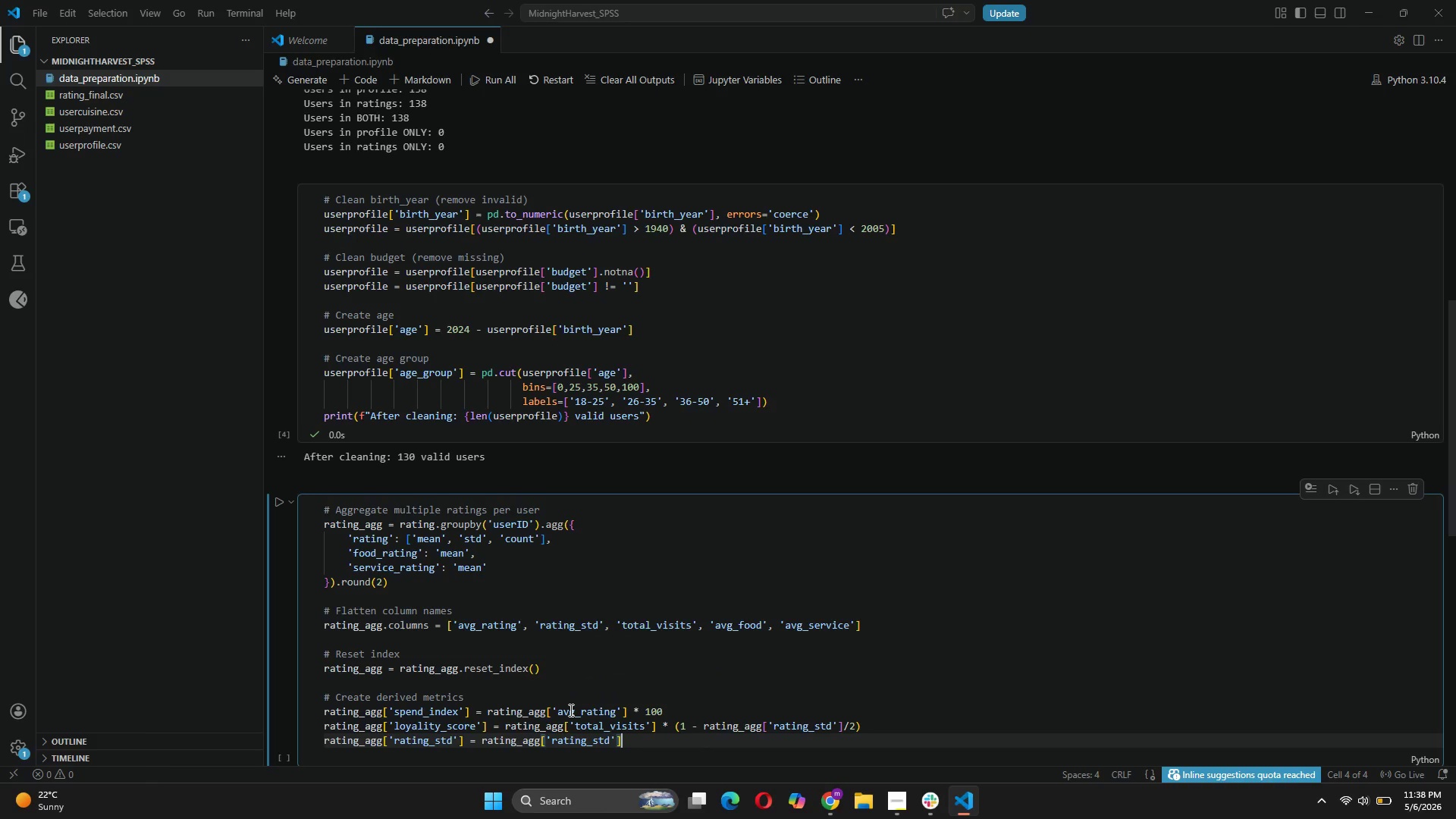 
key(ArrowRight)
 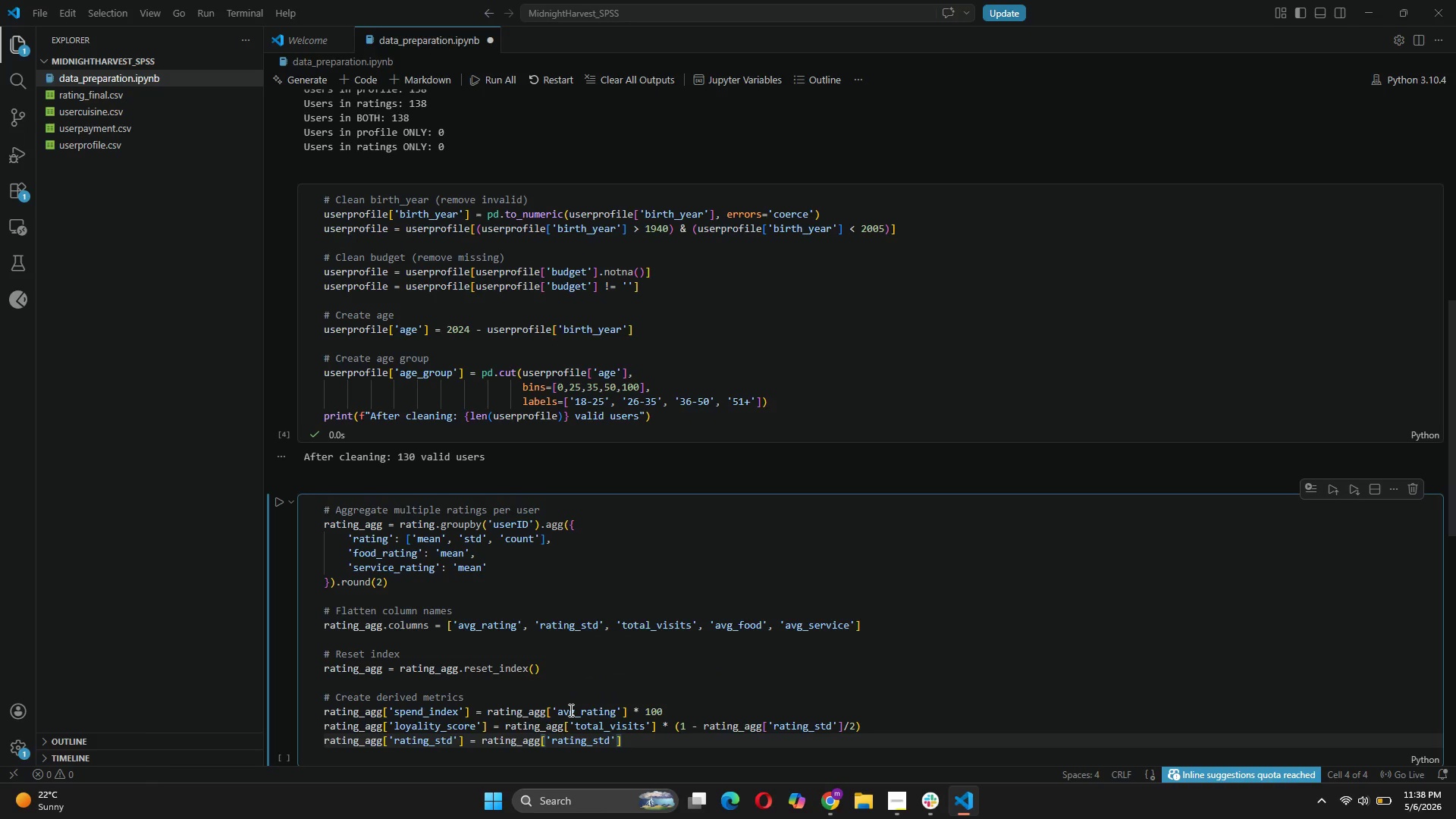 
type(.fillna(0)
 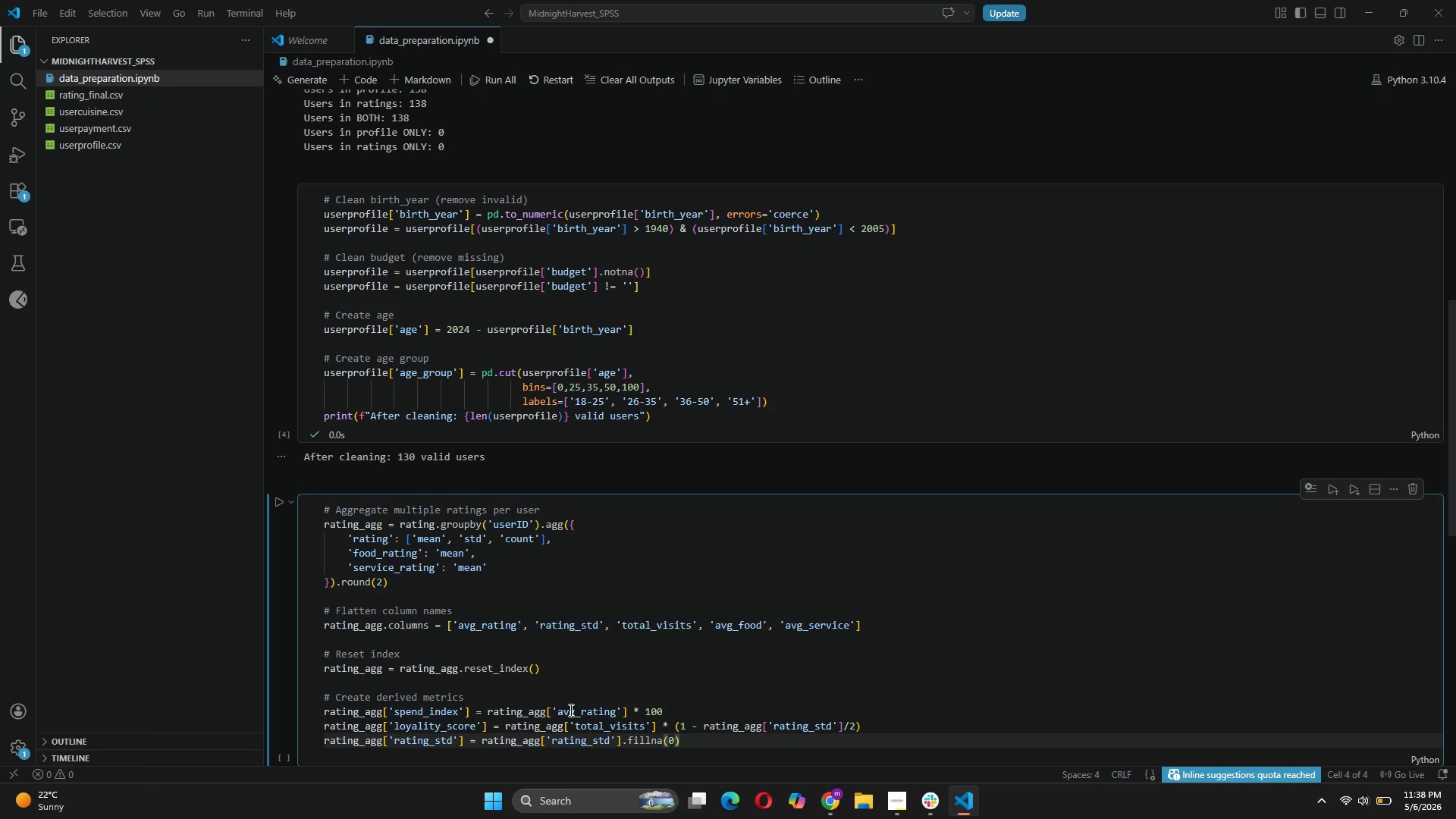 
key(ArrowRight)
 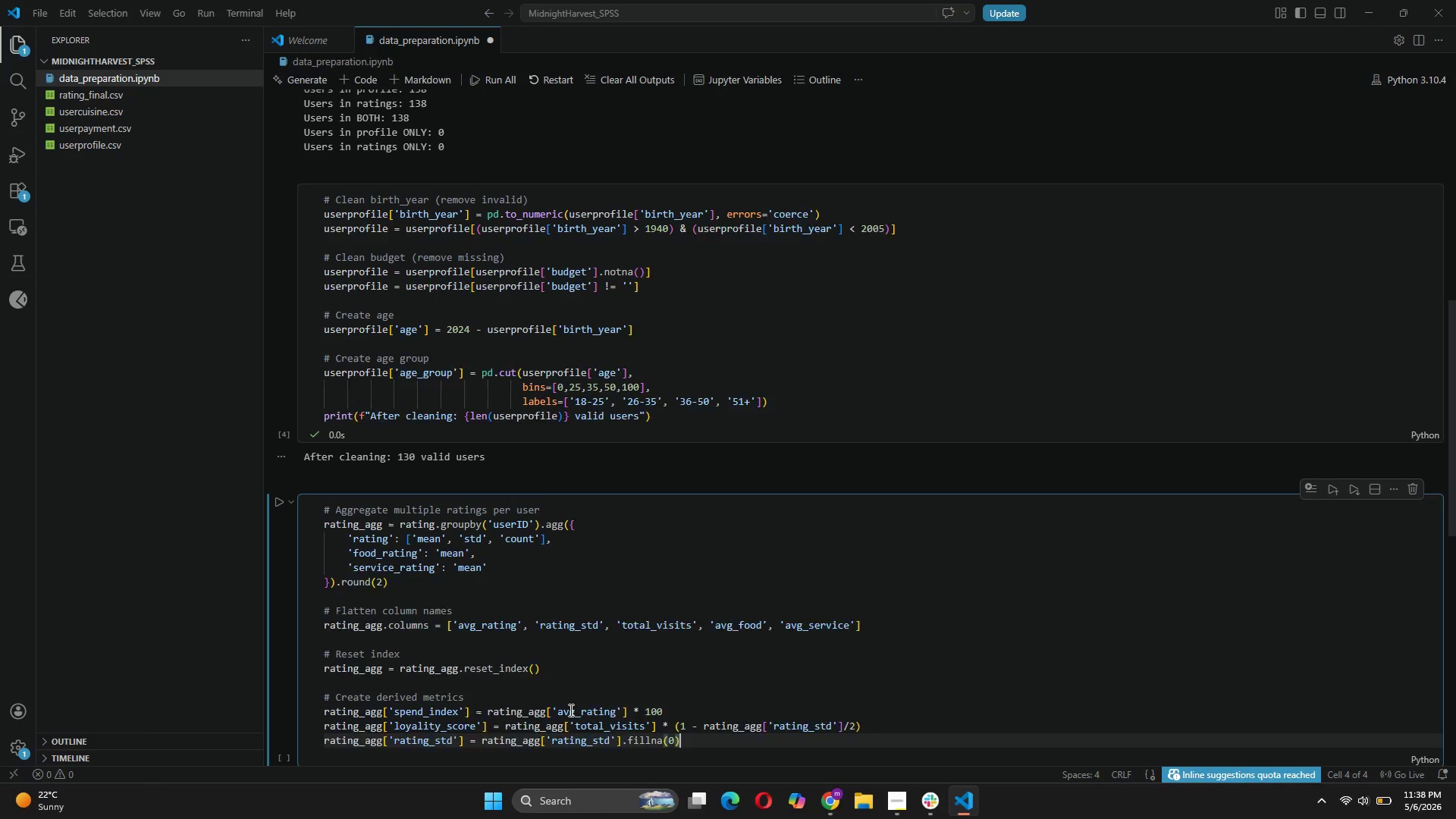 
key(Enter)
 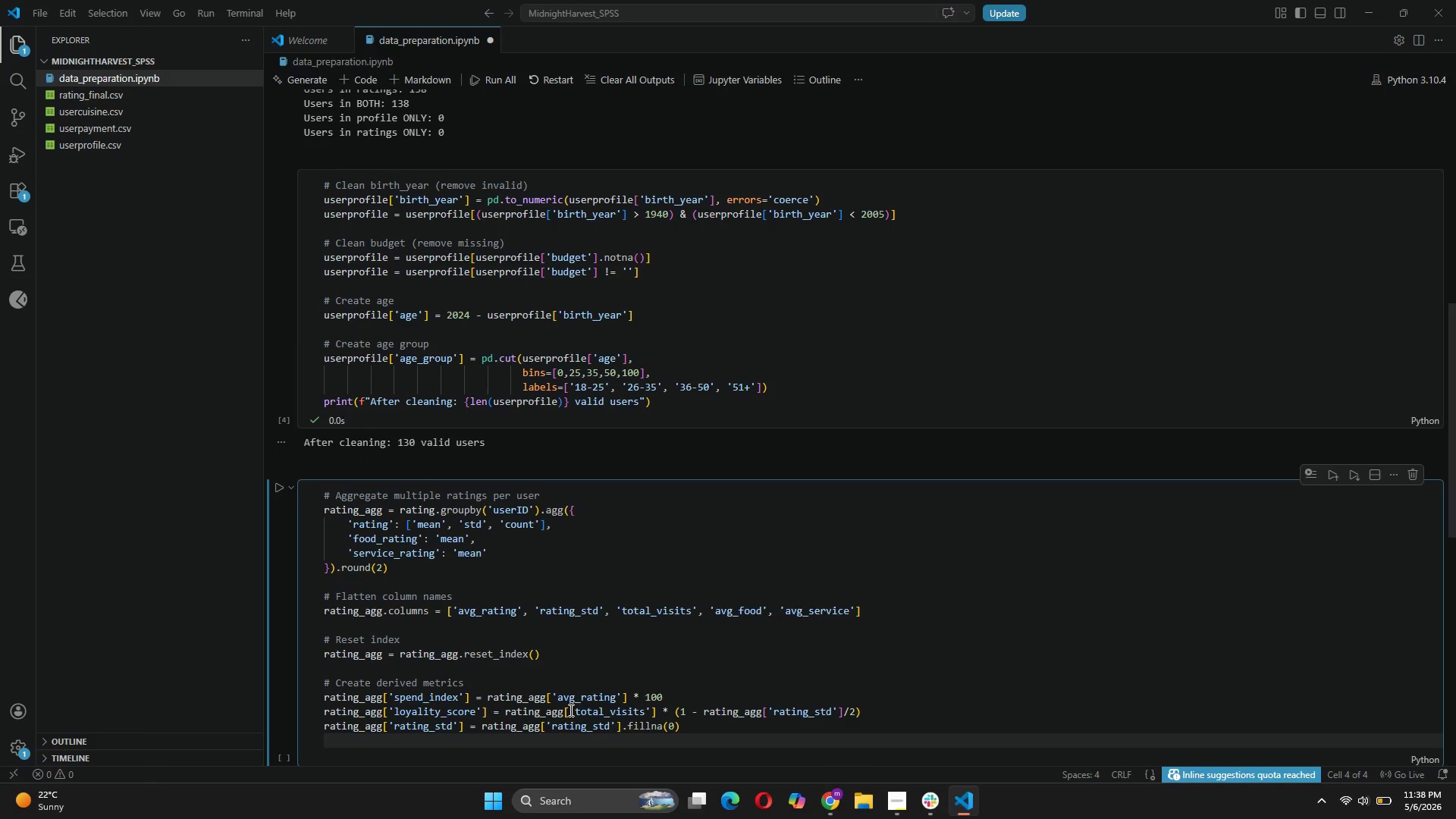 
key(Enter)
 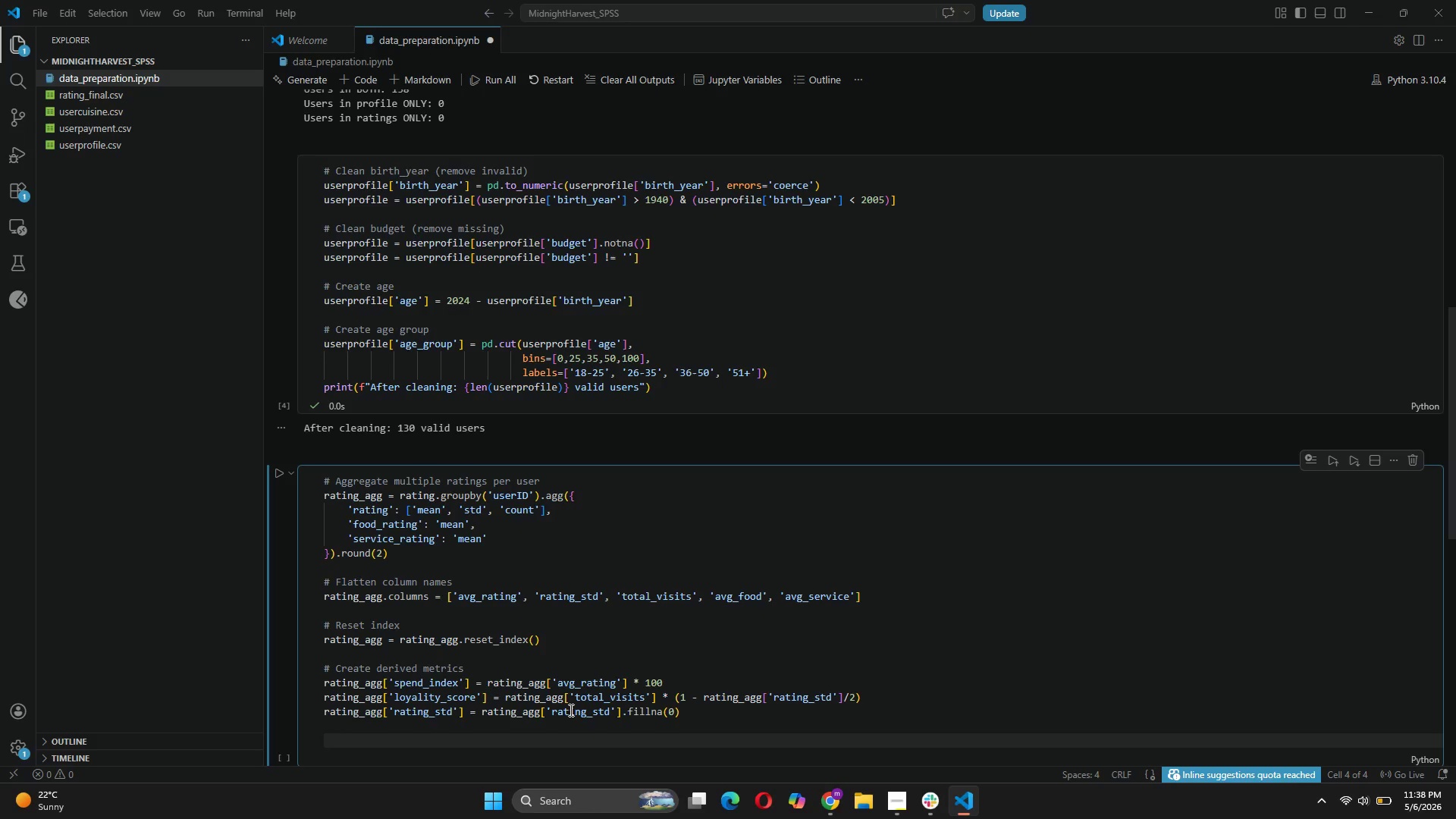 
type(print(f"Aggregated to {len(rating_agg)
 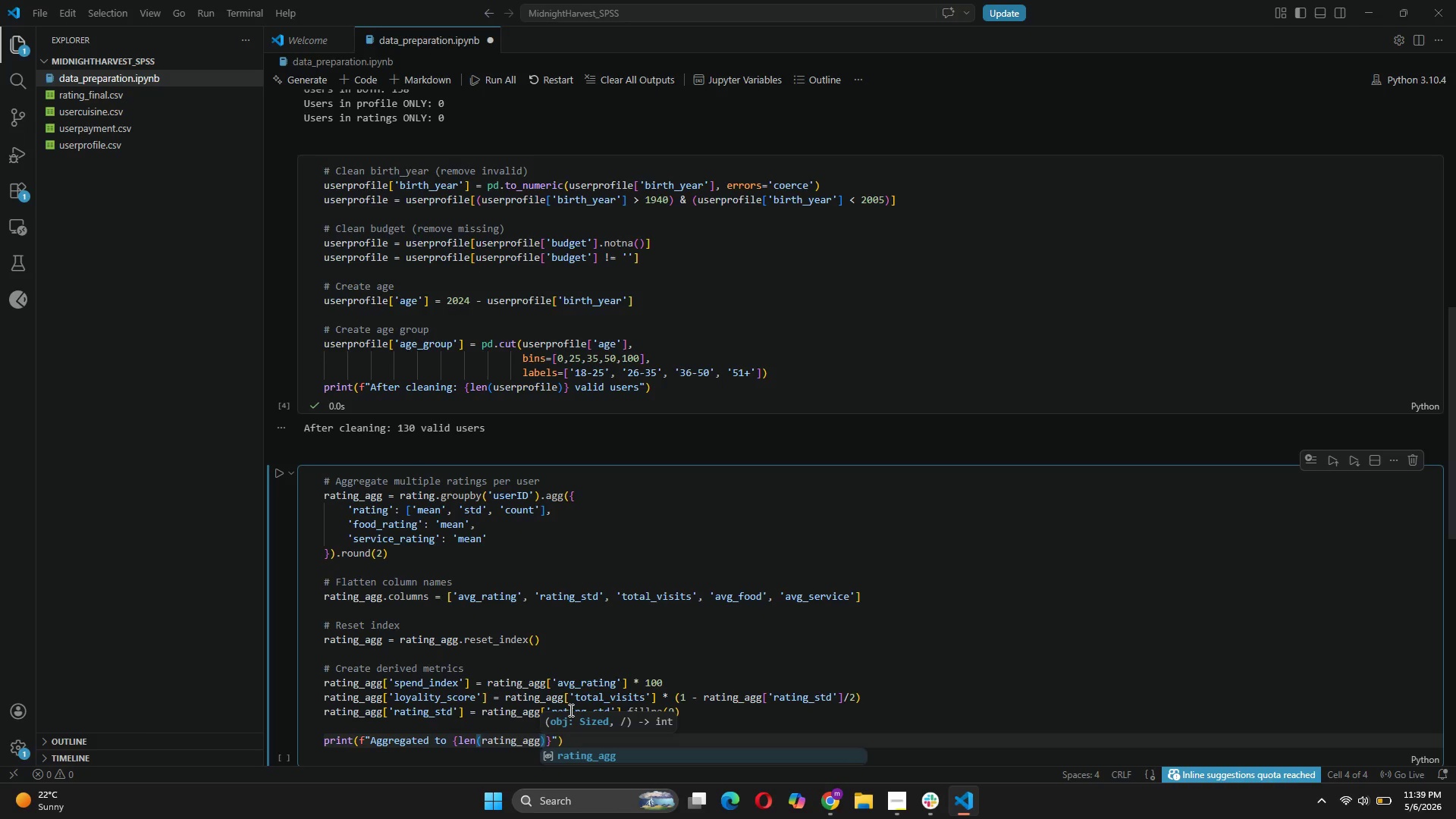 
wait(6.67)
 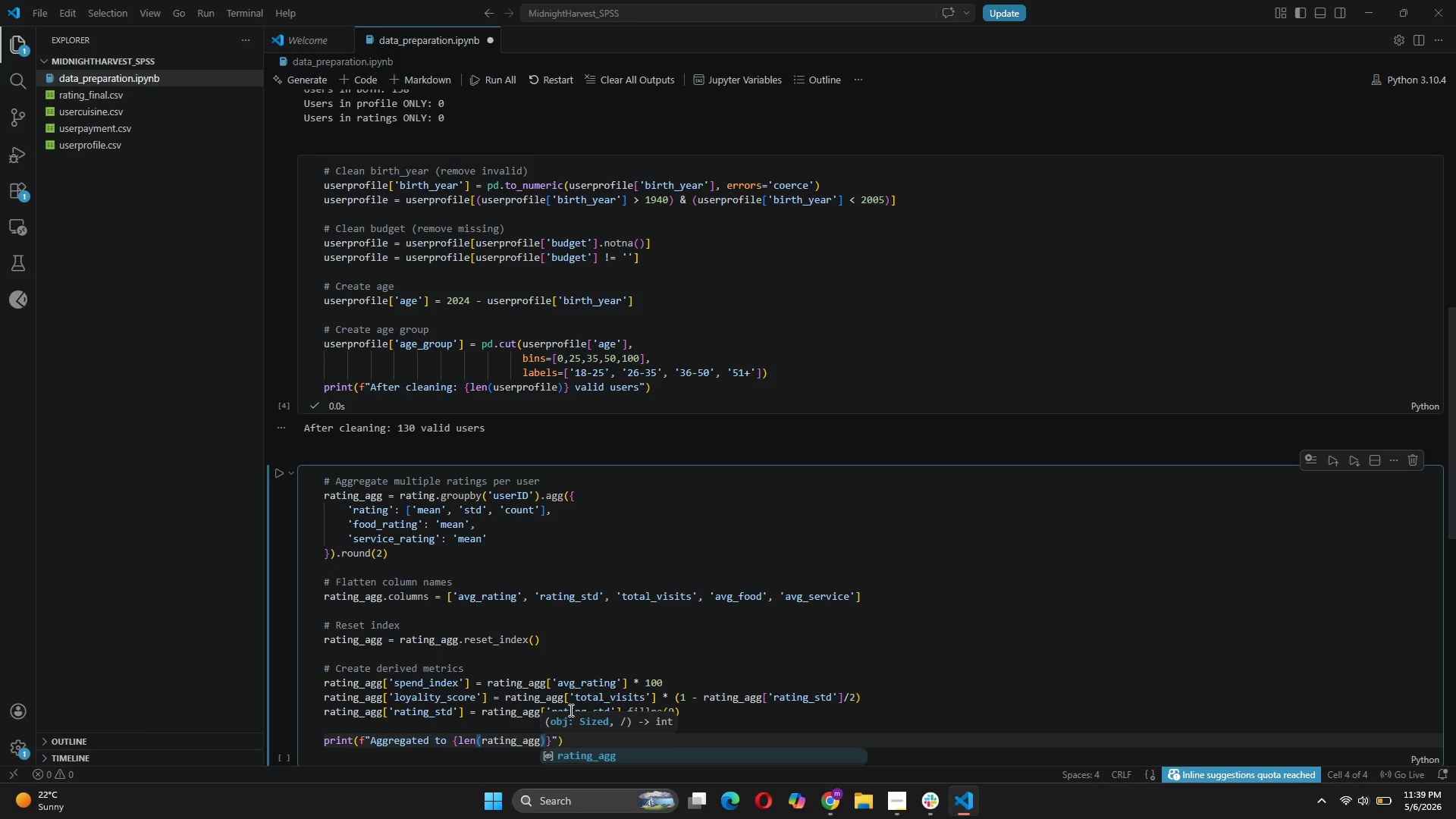 
key(ArrowRight)
 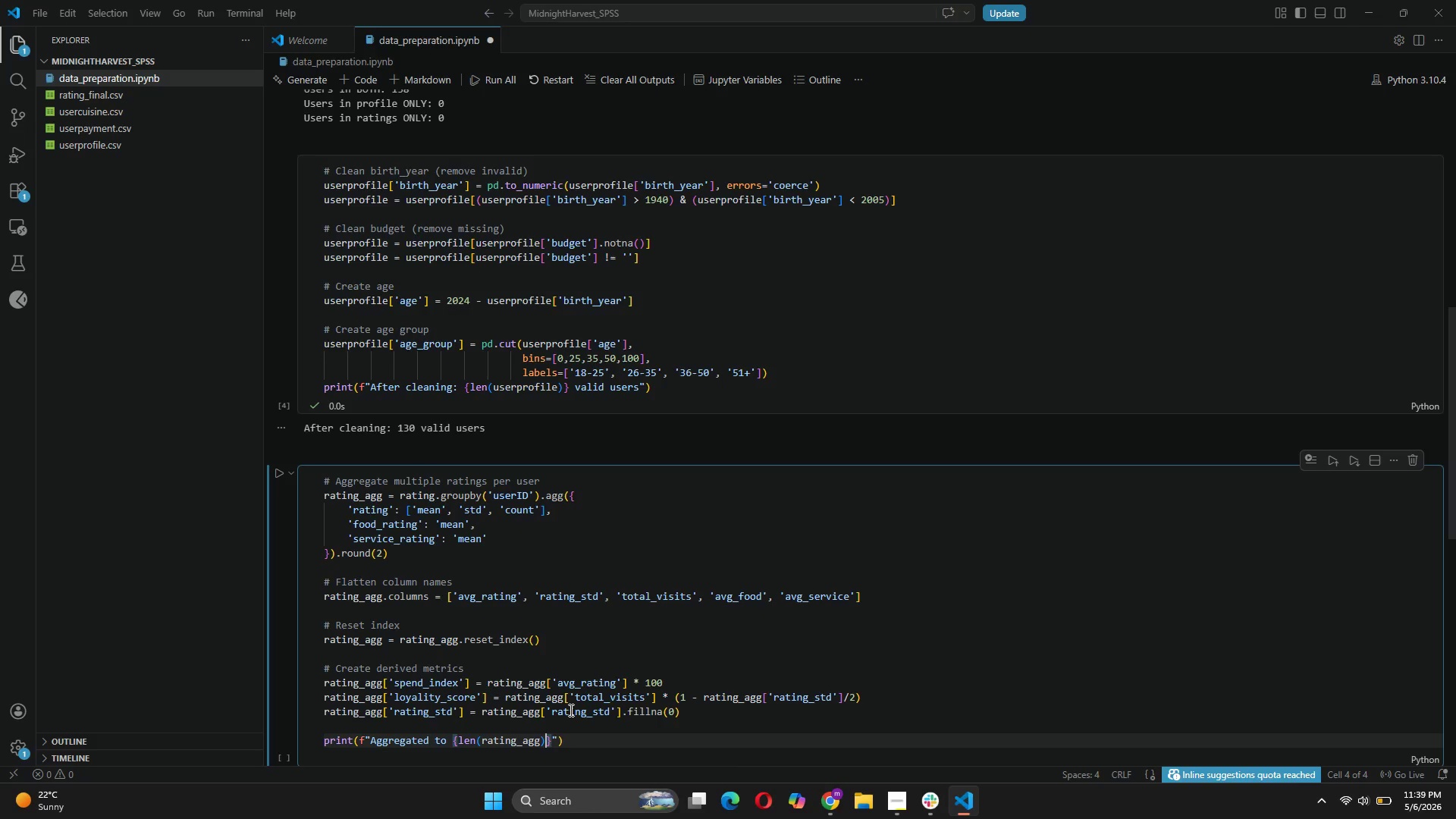 
key(ArrowRight)
 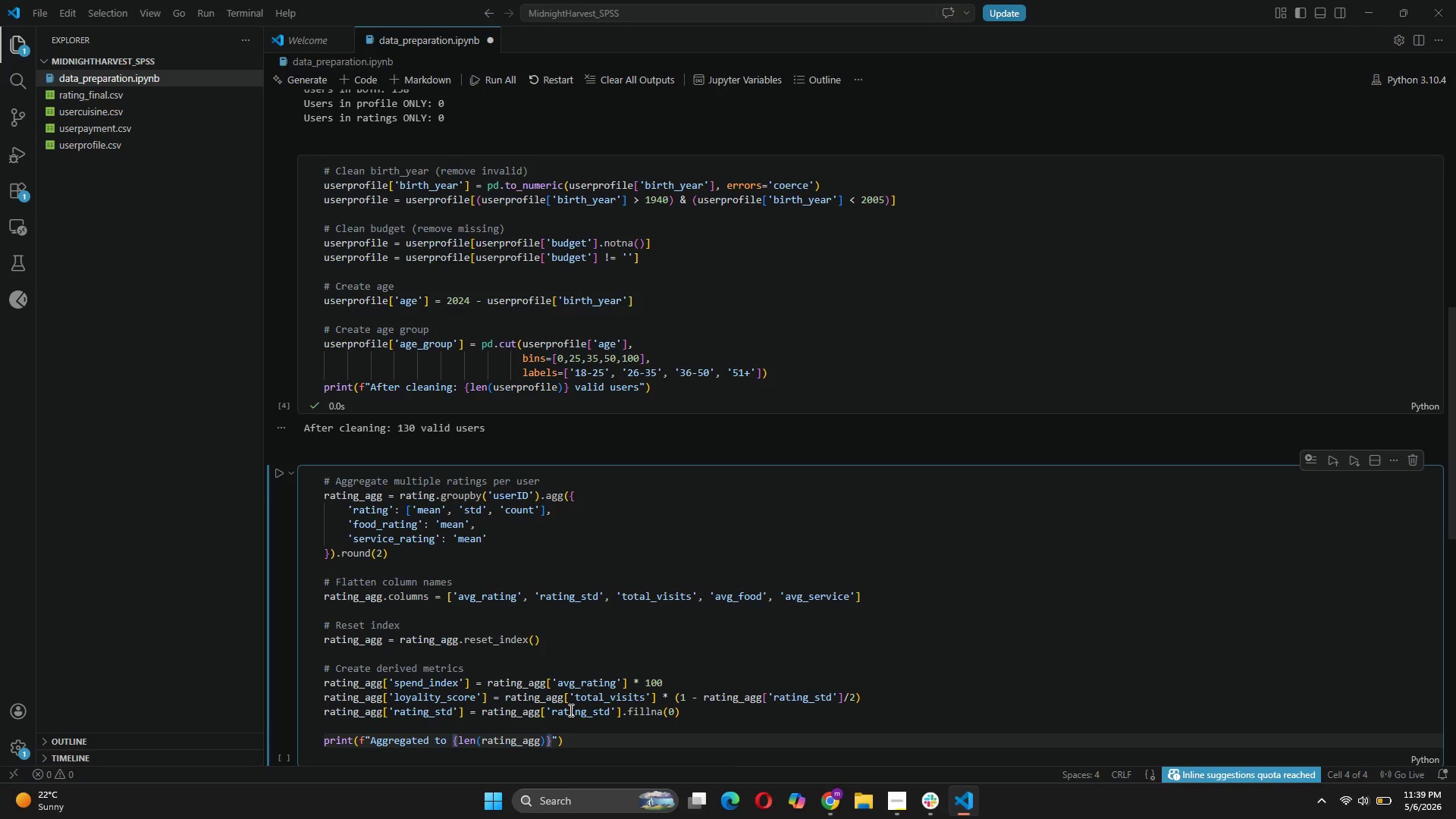 
type( unique users)
 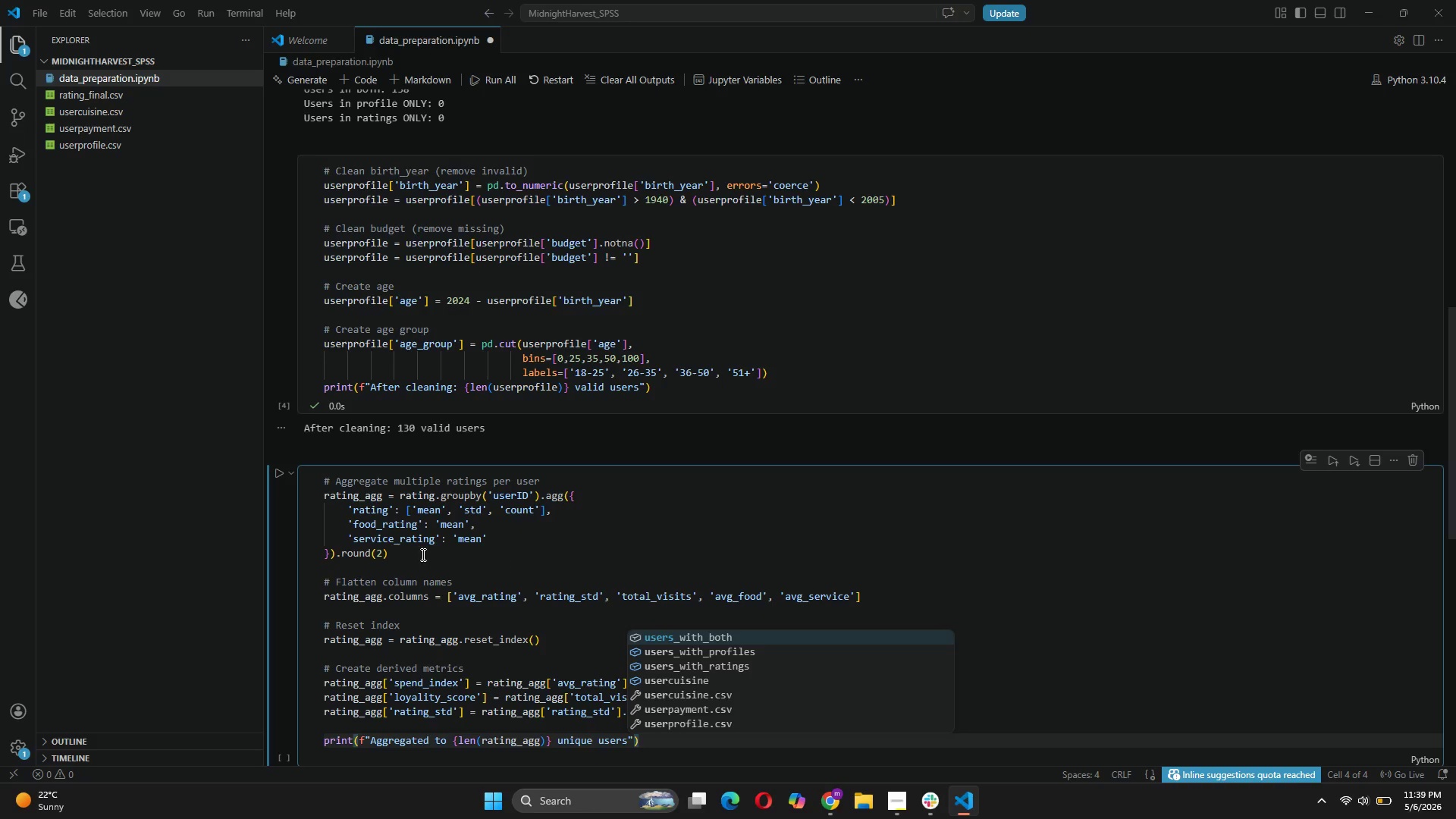 
wait(7.86)
 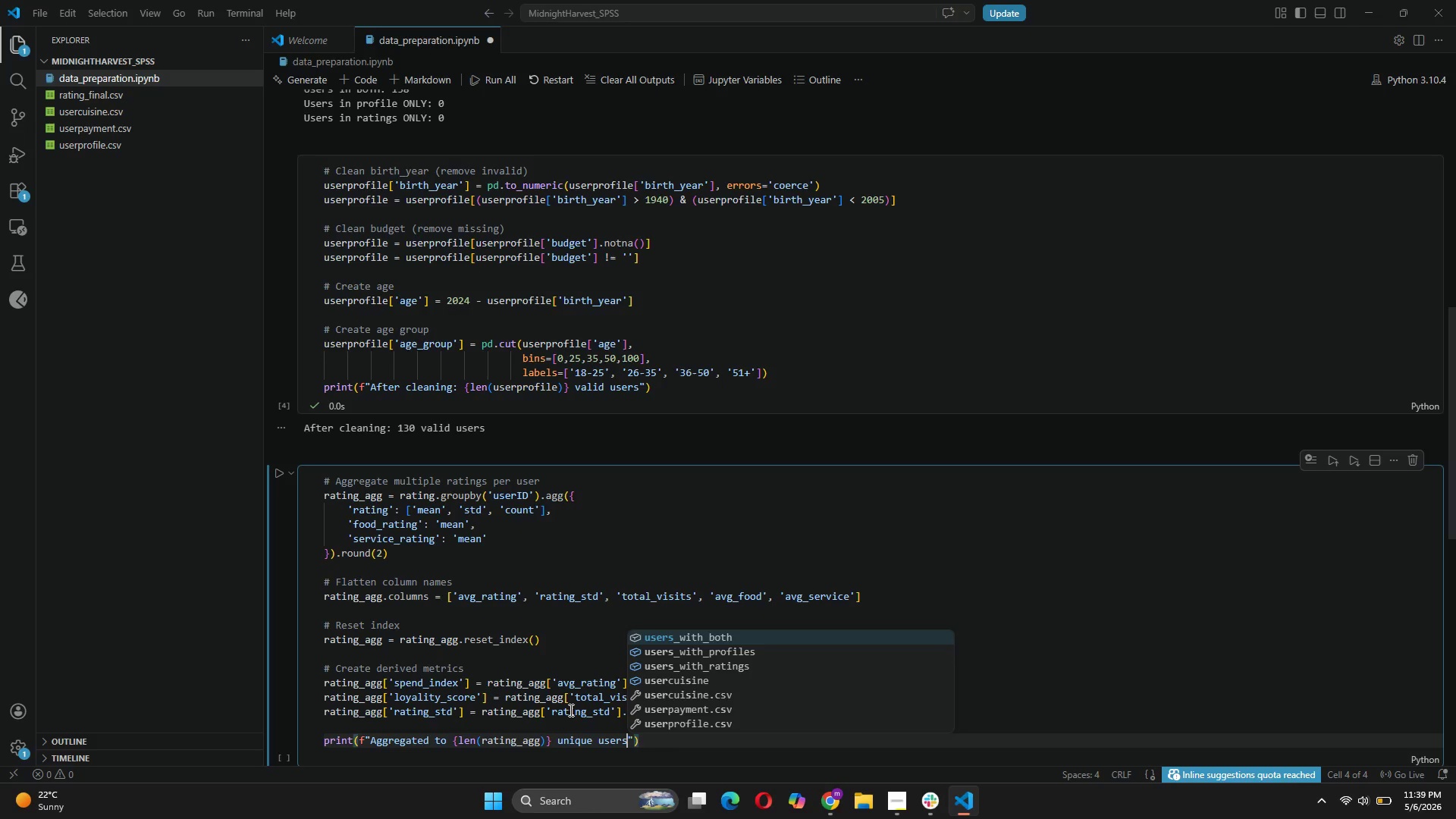 
left_click([282, 472])
 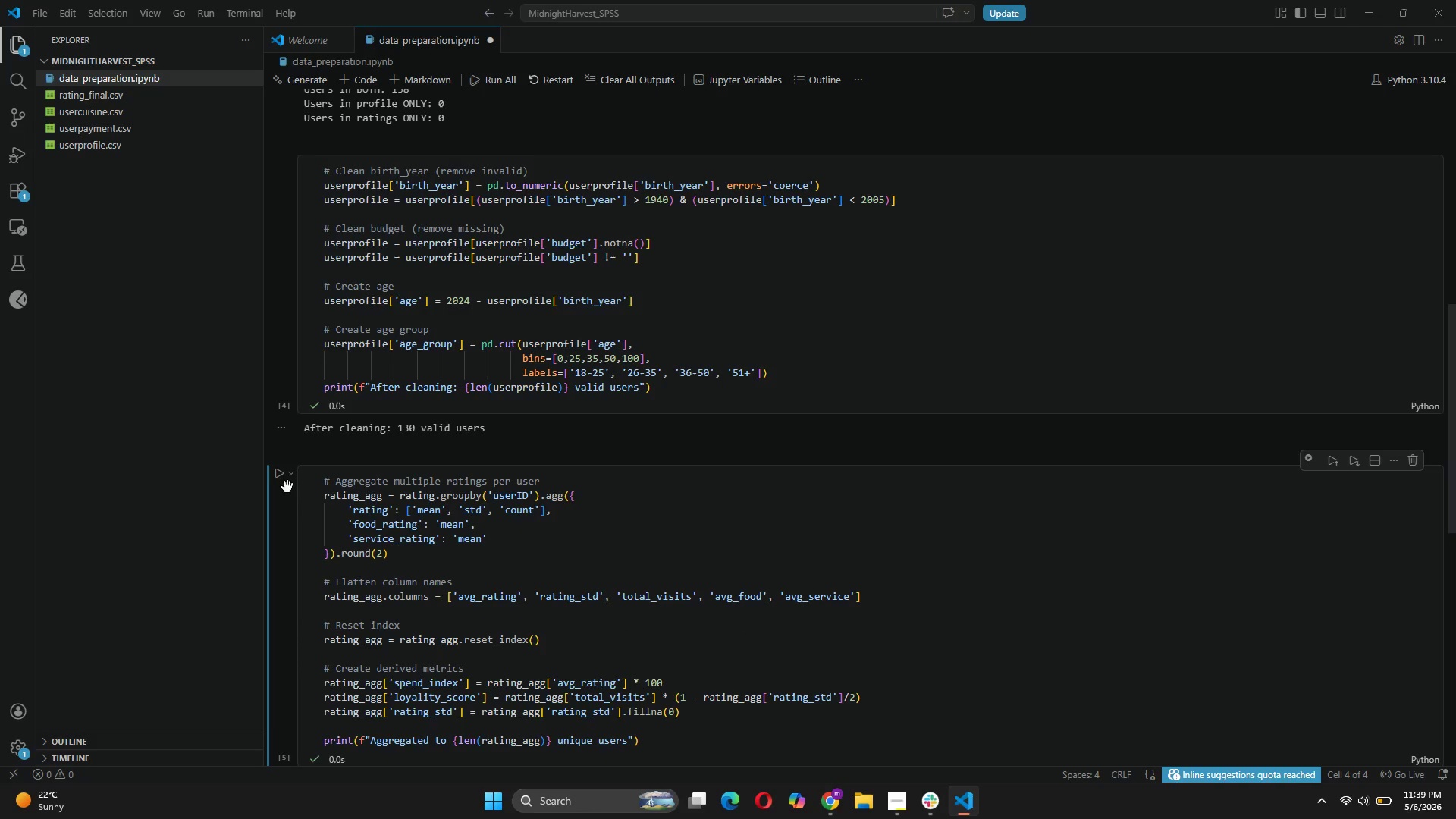 
mouse_move([284, 505])
 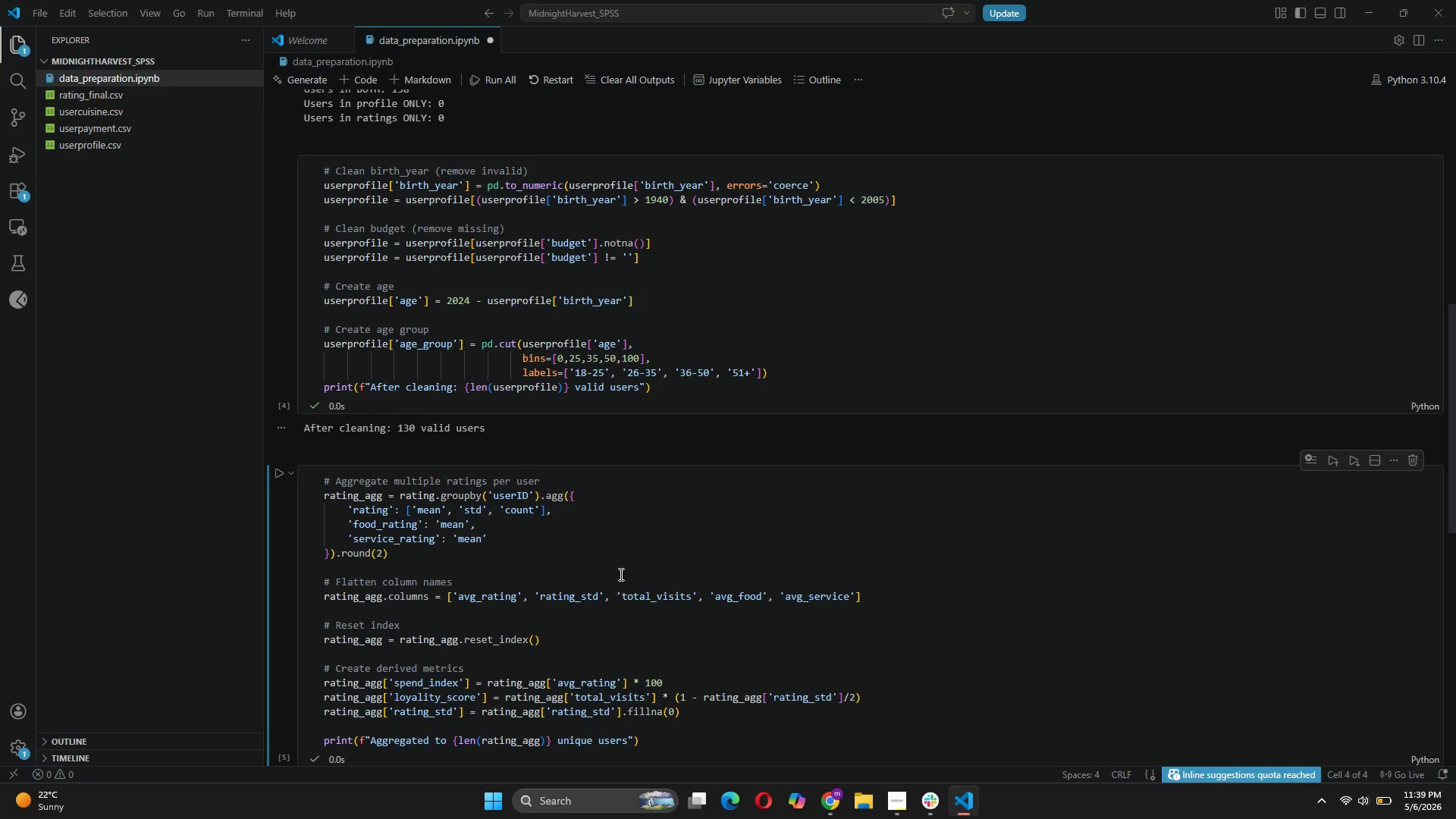 
scroll: coordinate [620, 573], scroll_direction: down, amount: 4.0
 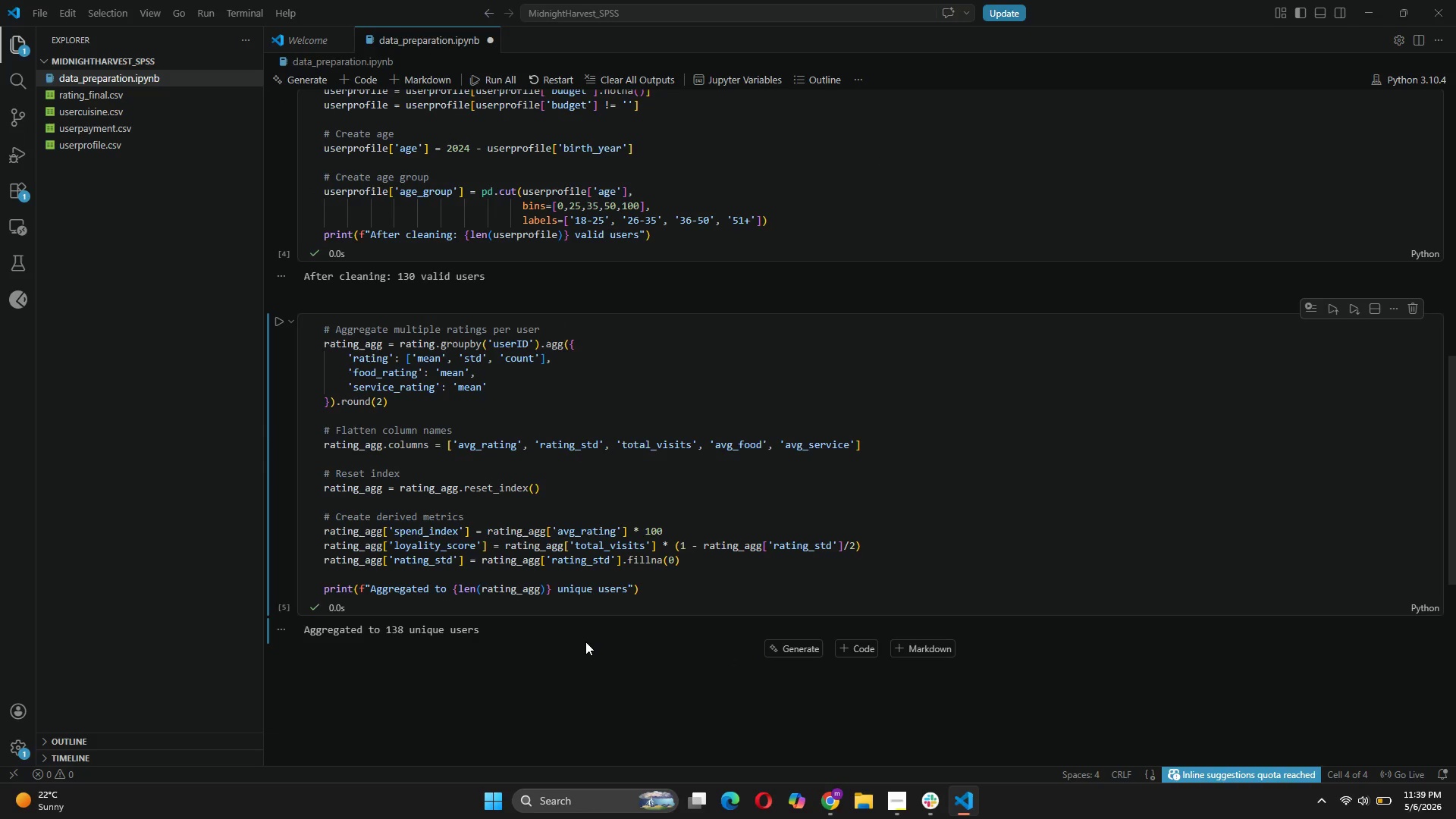 
wait(12.89)
 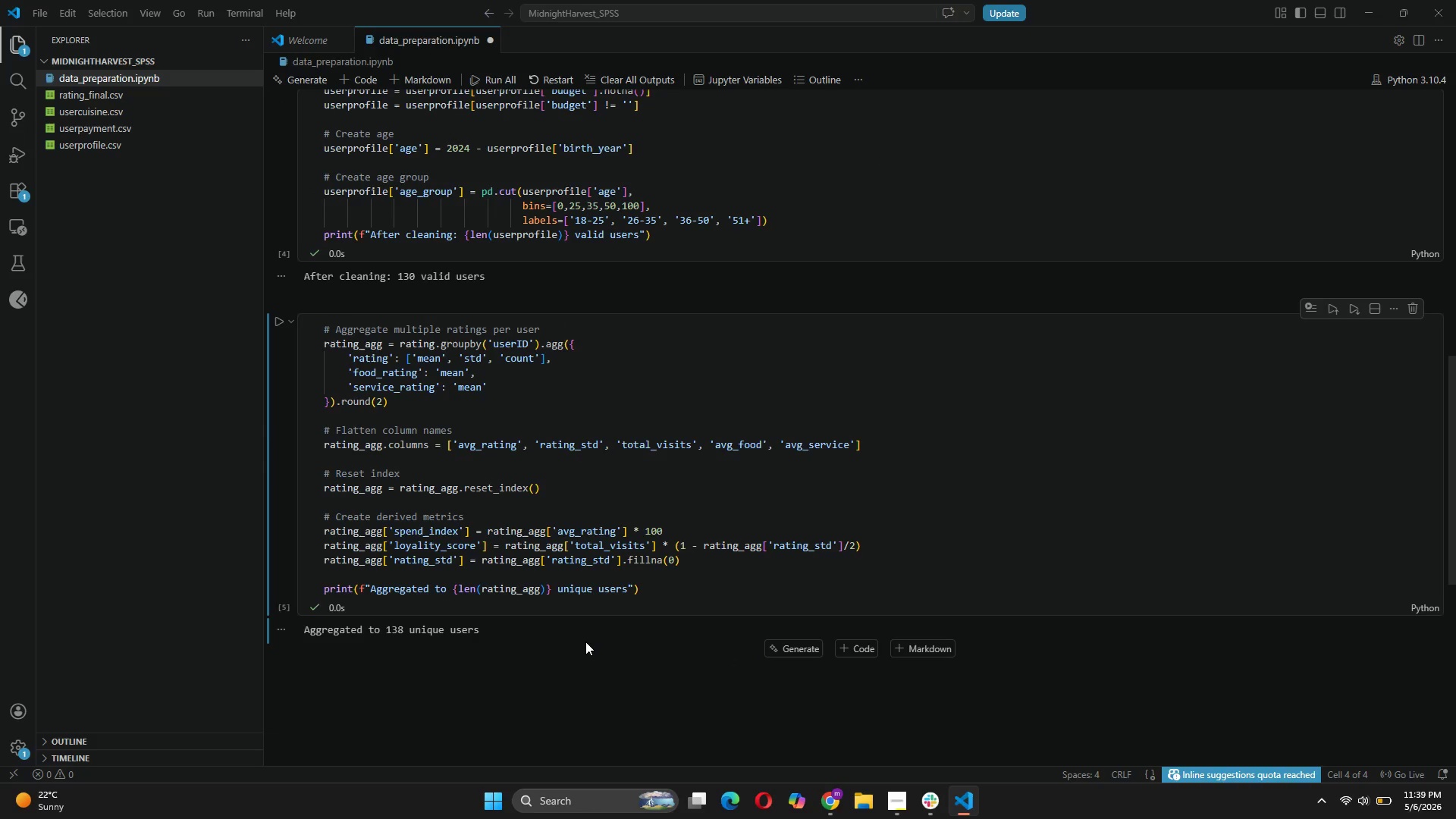 
left_click([362, 72])
 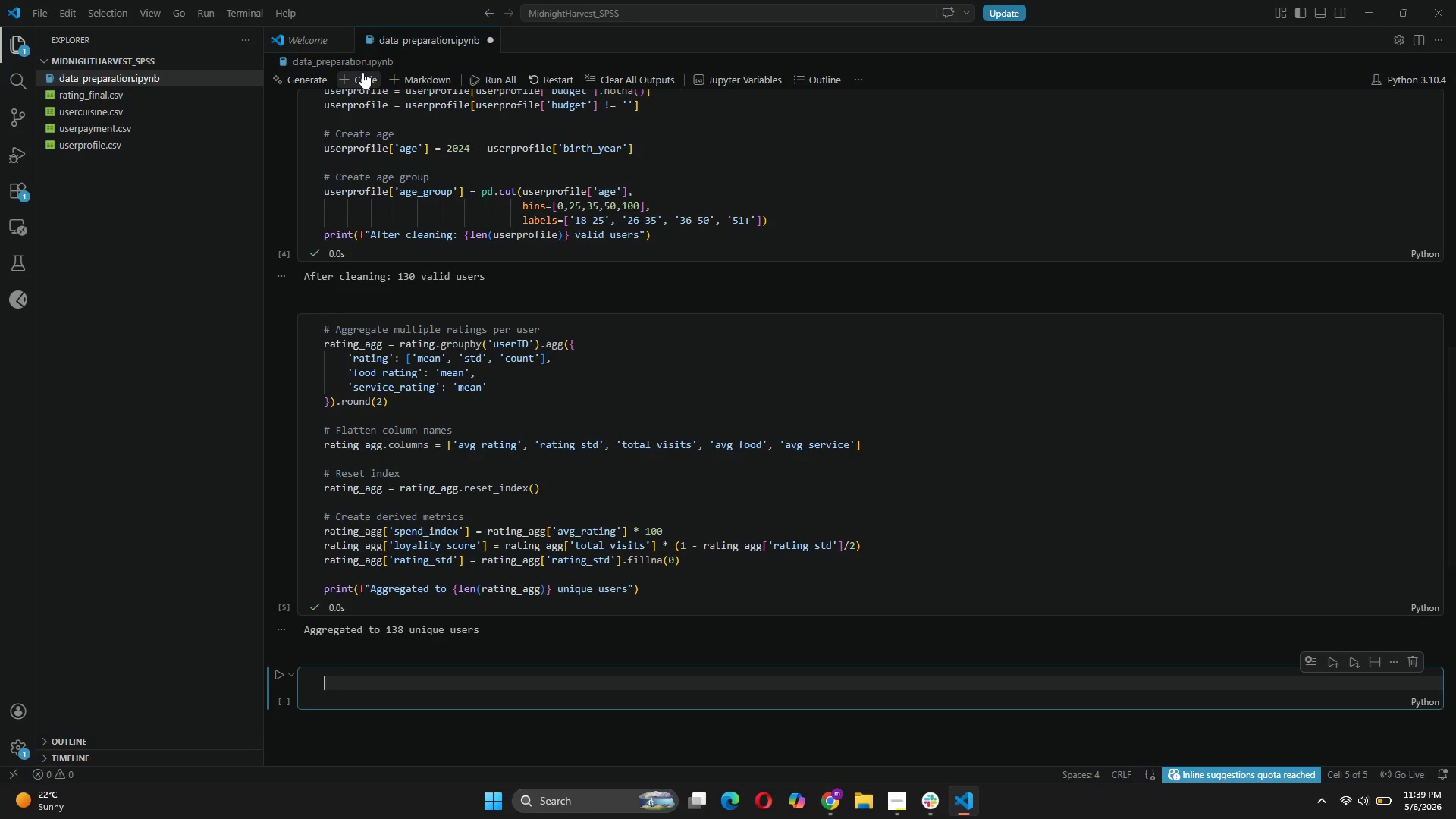 
type(# Get primsry)
key(Backspace)
key(Backspace)
key(Backspace)
type(ary cuisine)
 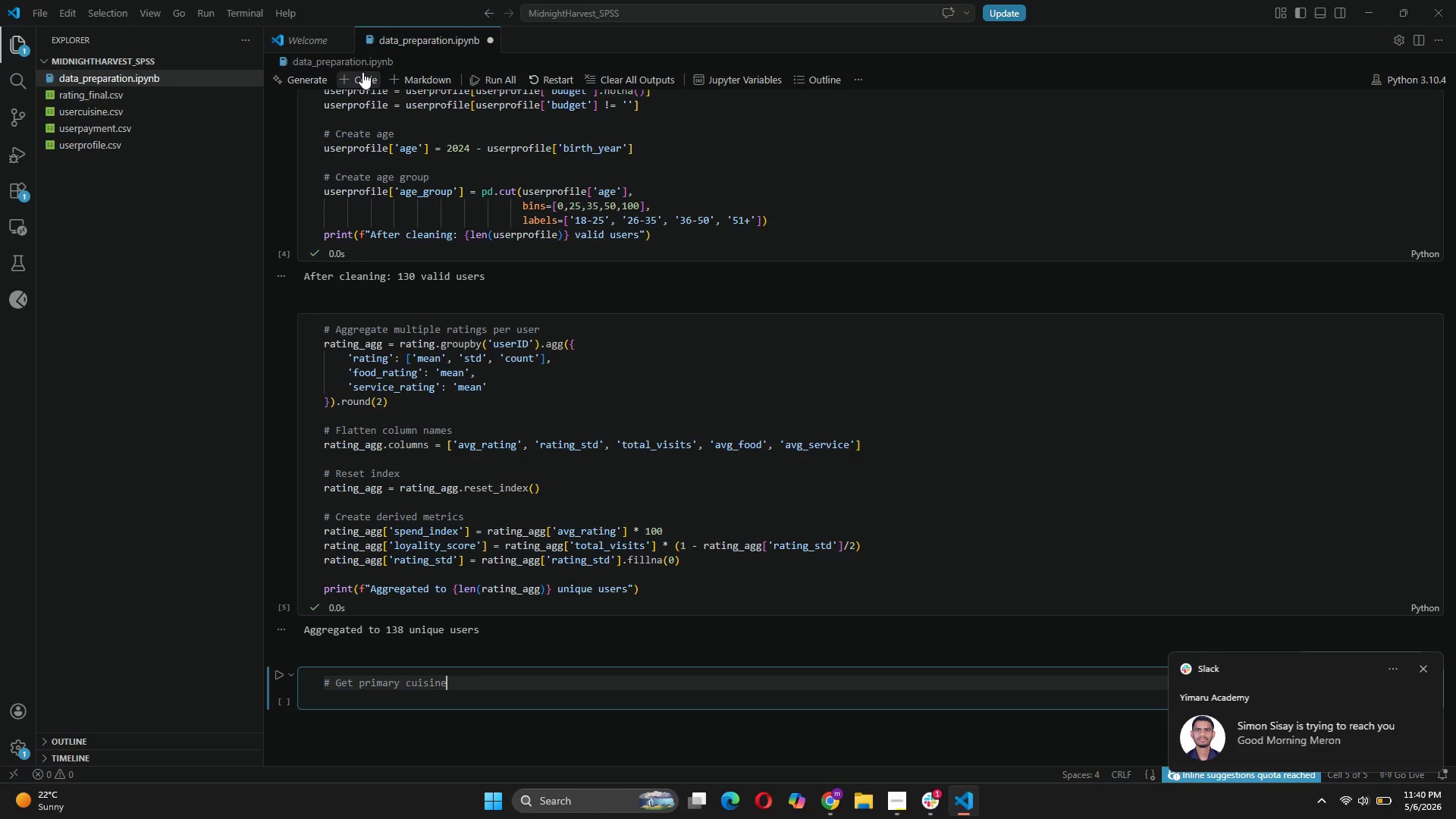 
type( pr)
 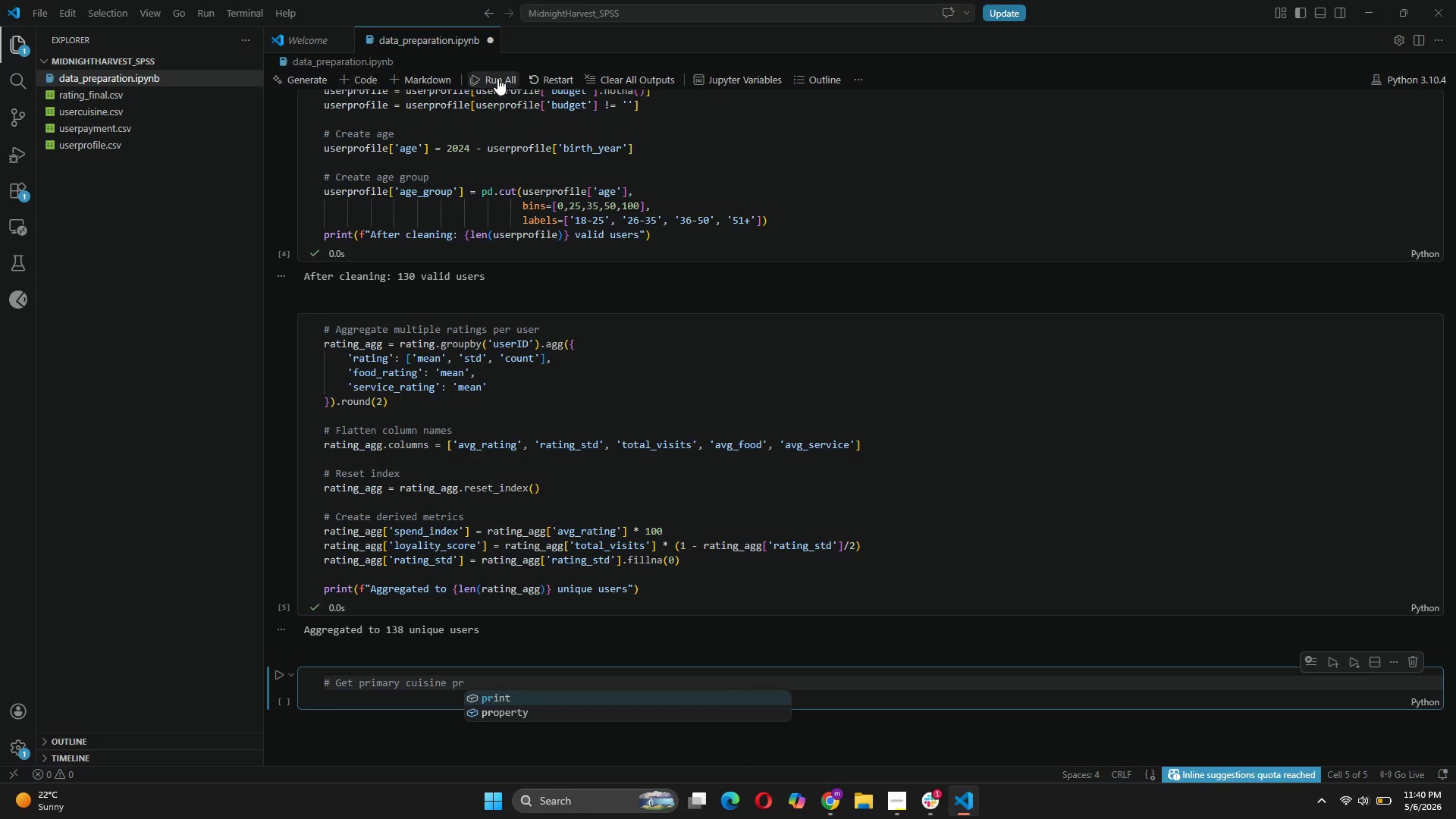 
key(Backspace)
type(er user (first one)
 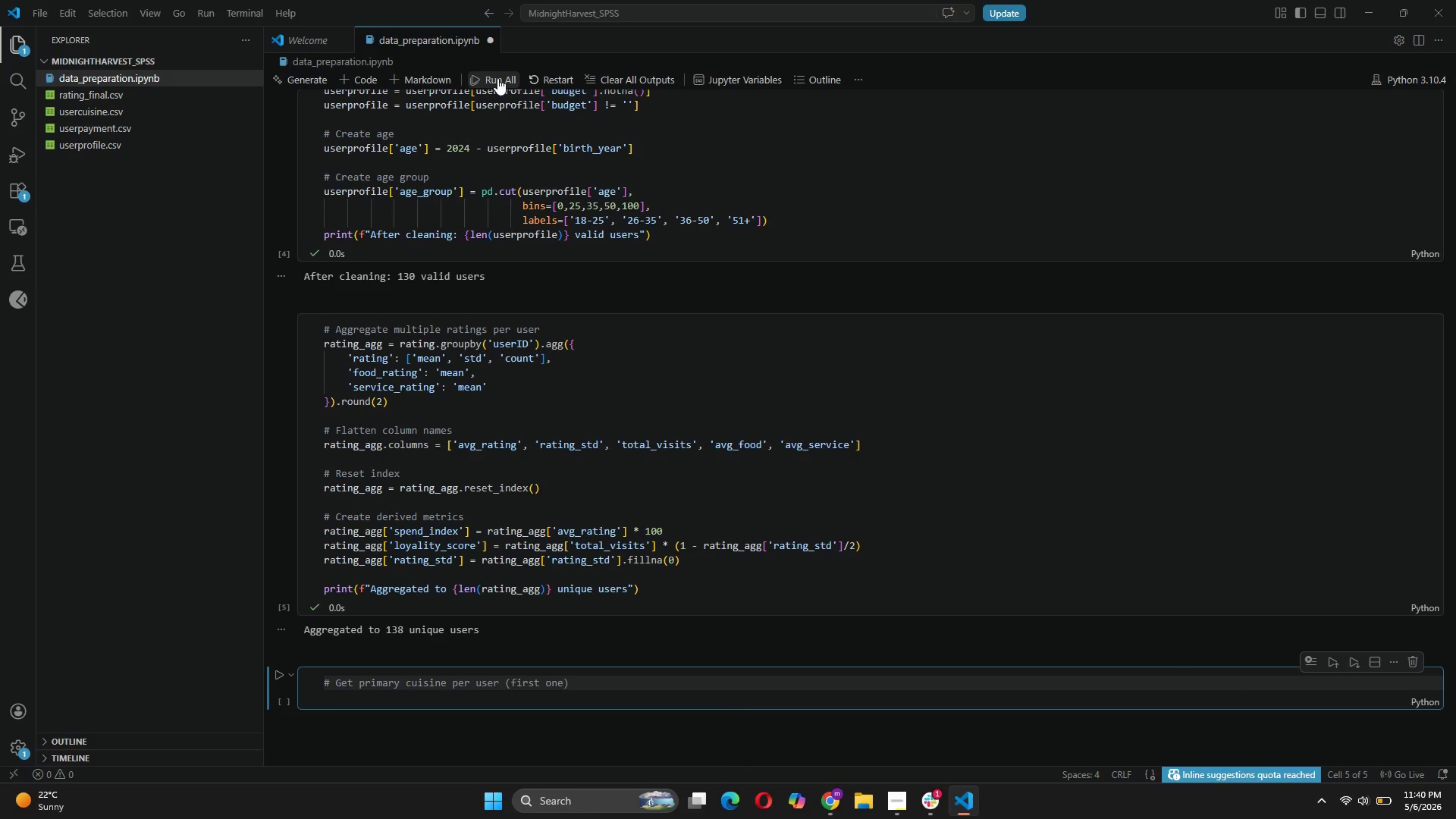 
key(ArrowRight)
 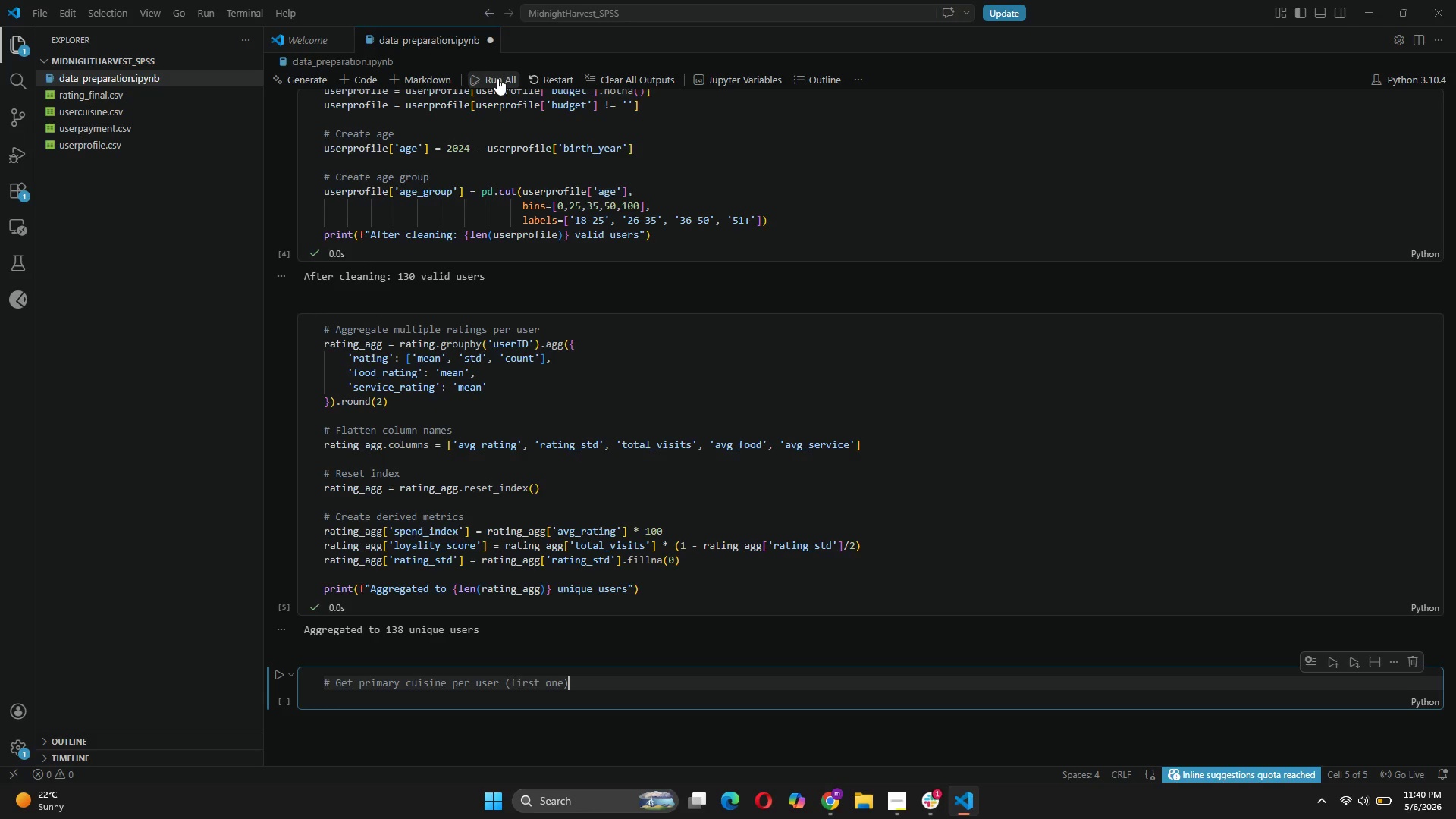 
key(Enter)
 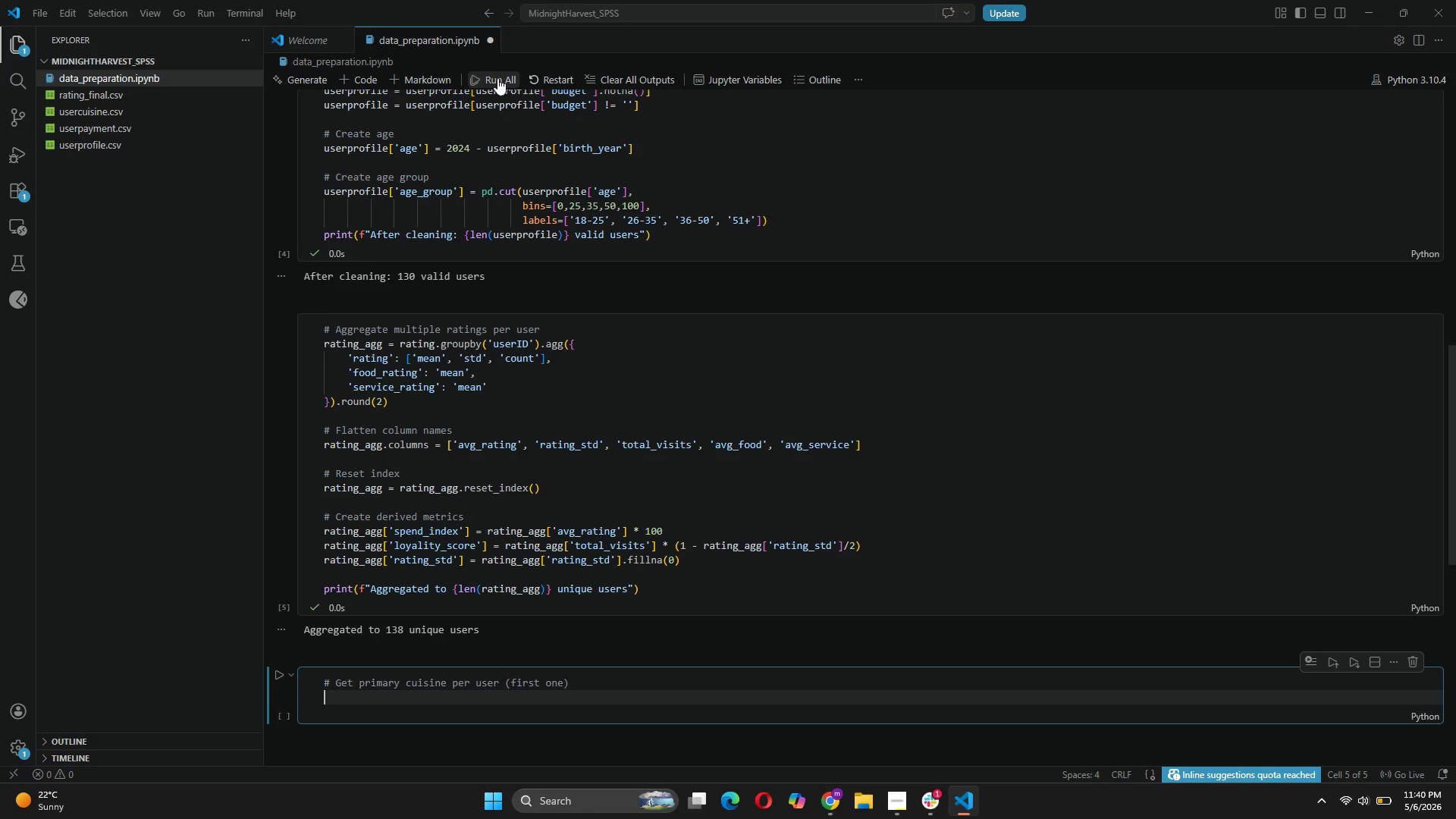 
type(primary_cuisine = usercuisine.groupby('usr)
key(Backspace)
type(erID)
 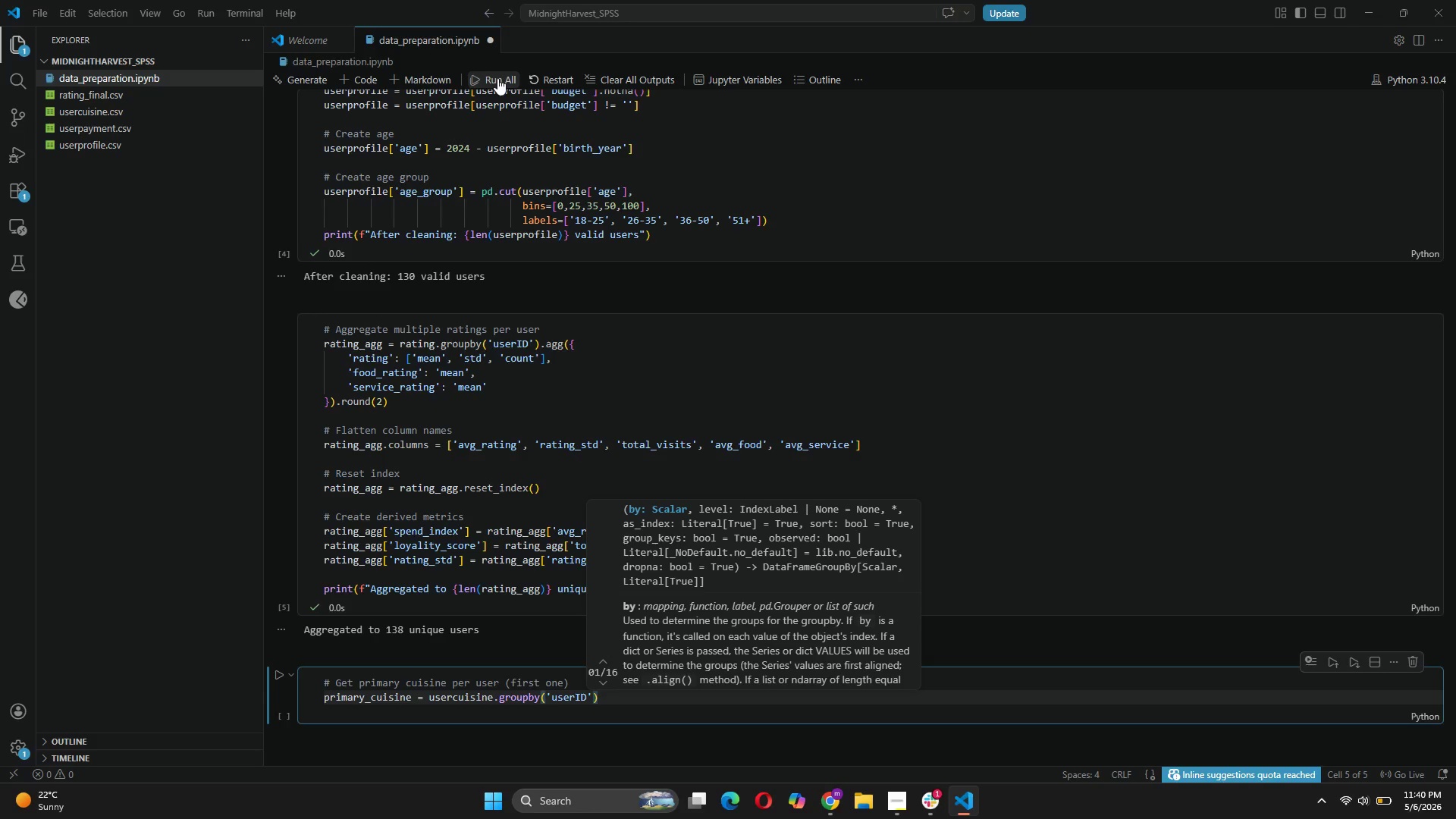 
key(ArrowRight)
 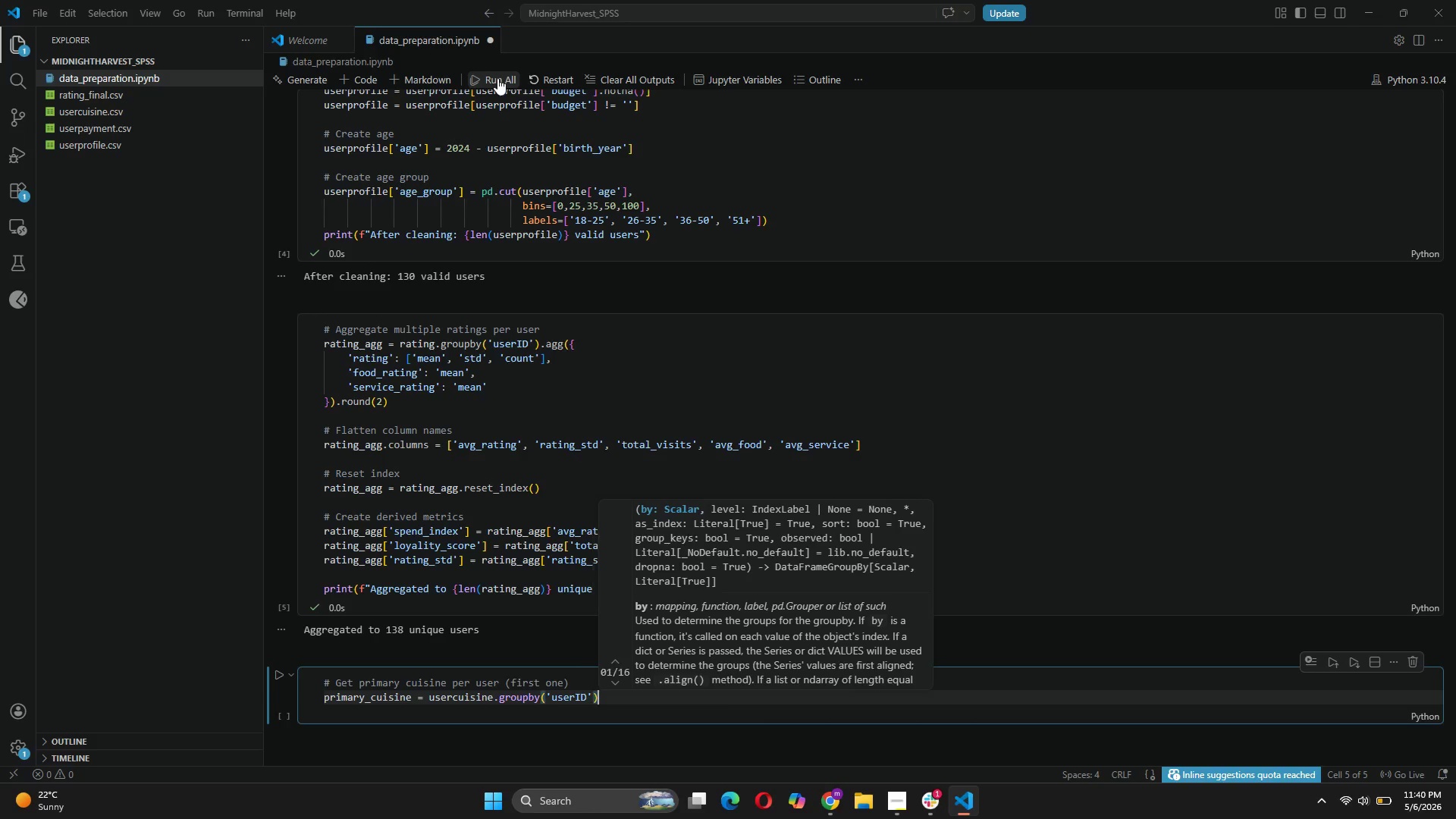 
key(ArrowRight)
 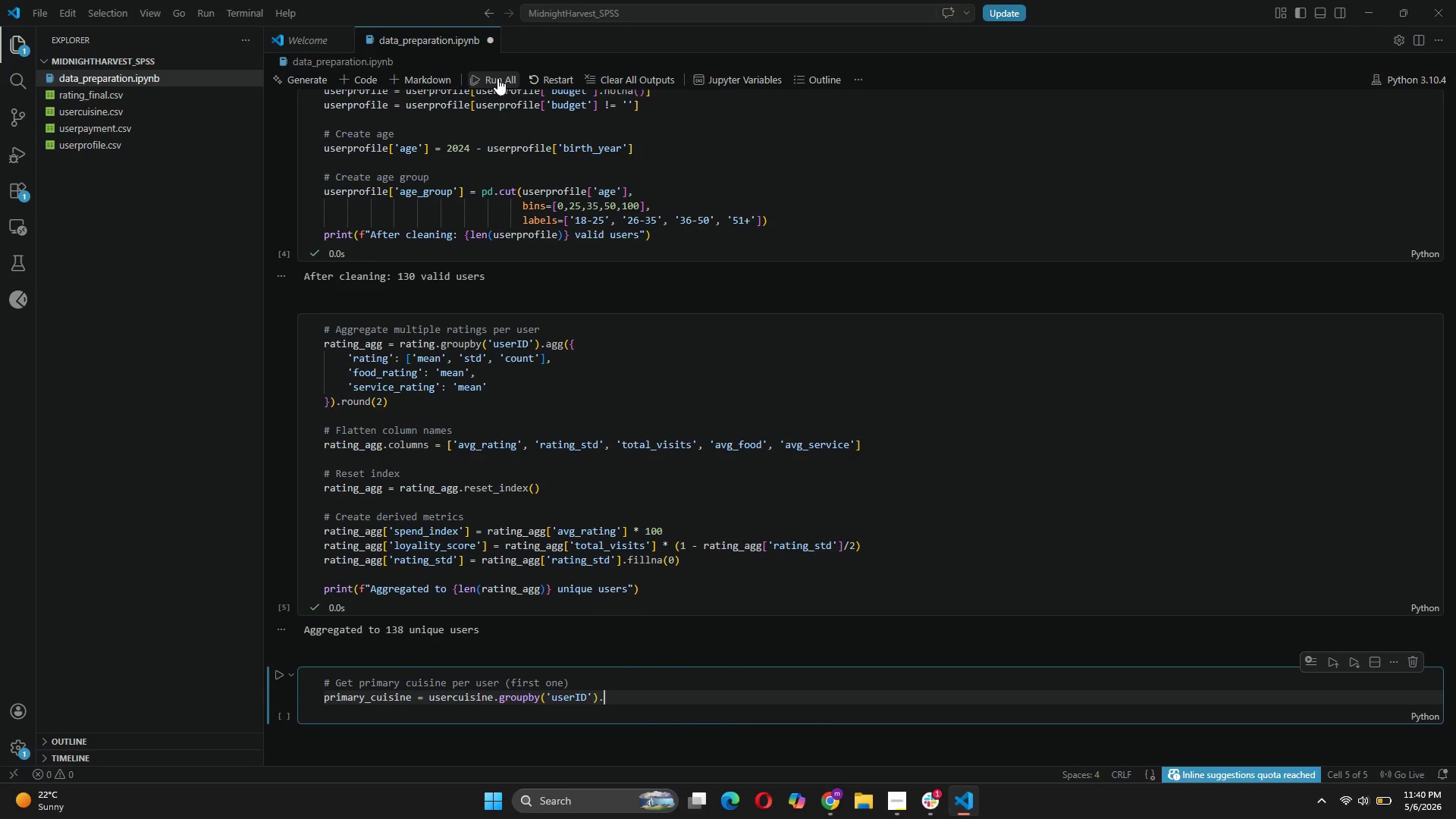 
type(.first()
 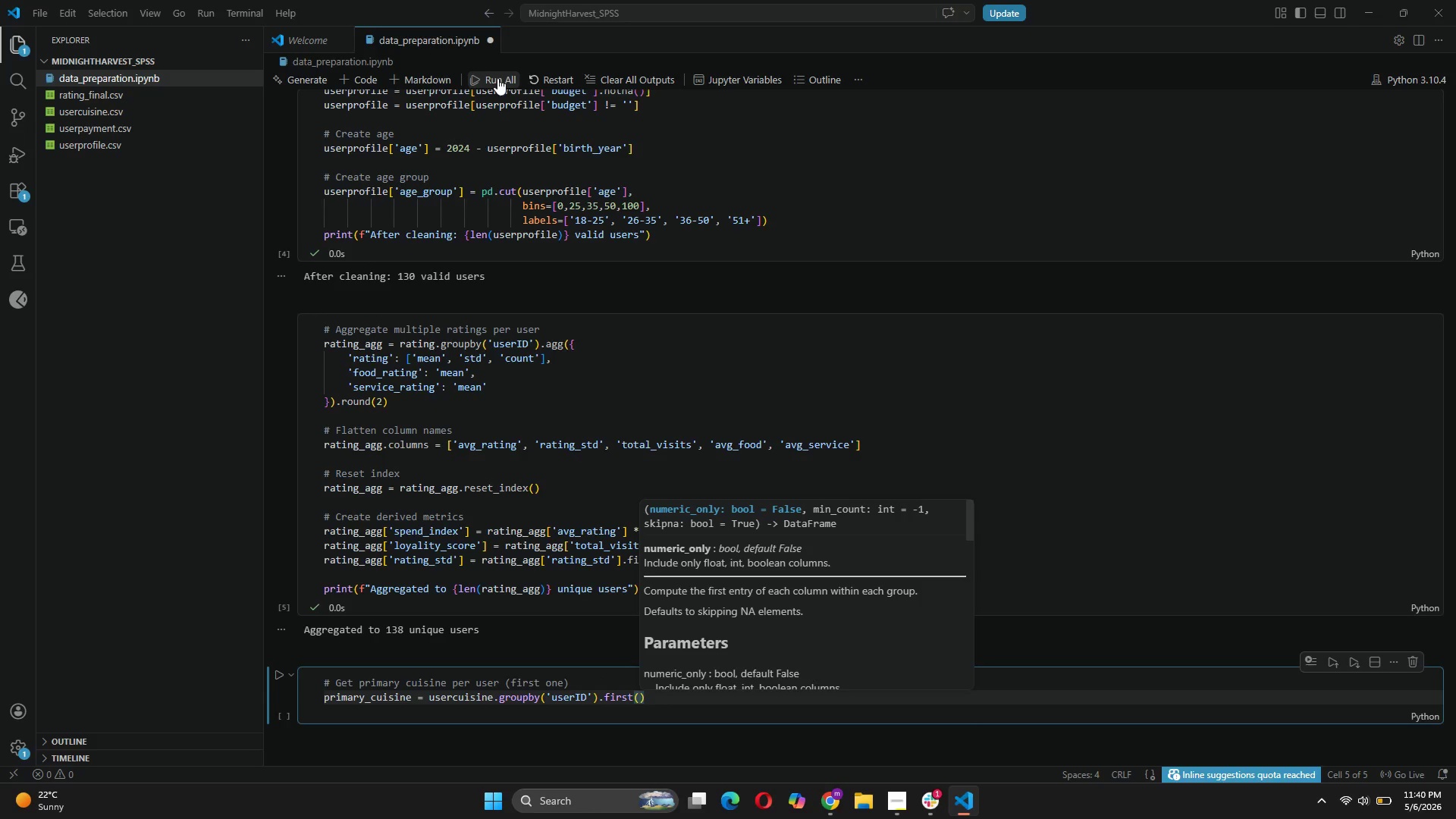 
key(ArrowRight)
 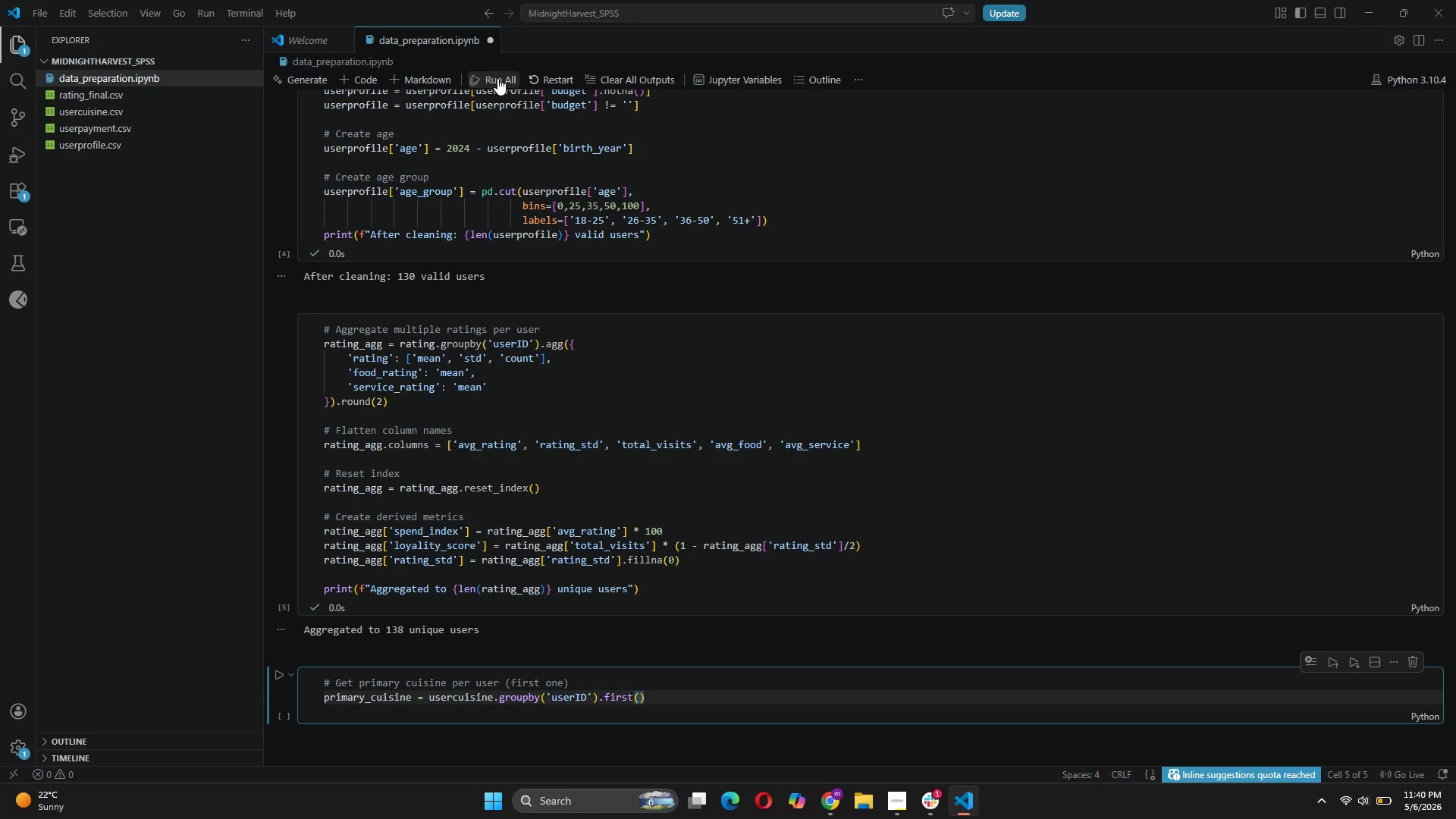 
type(.reset)
key(Tab)
type(()
 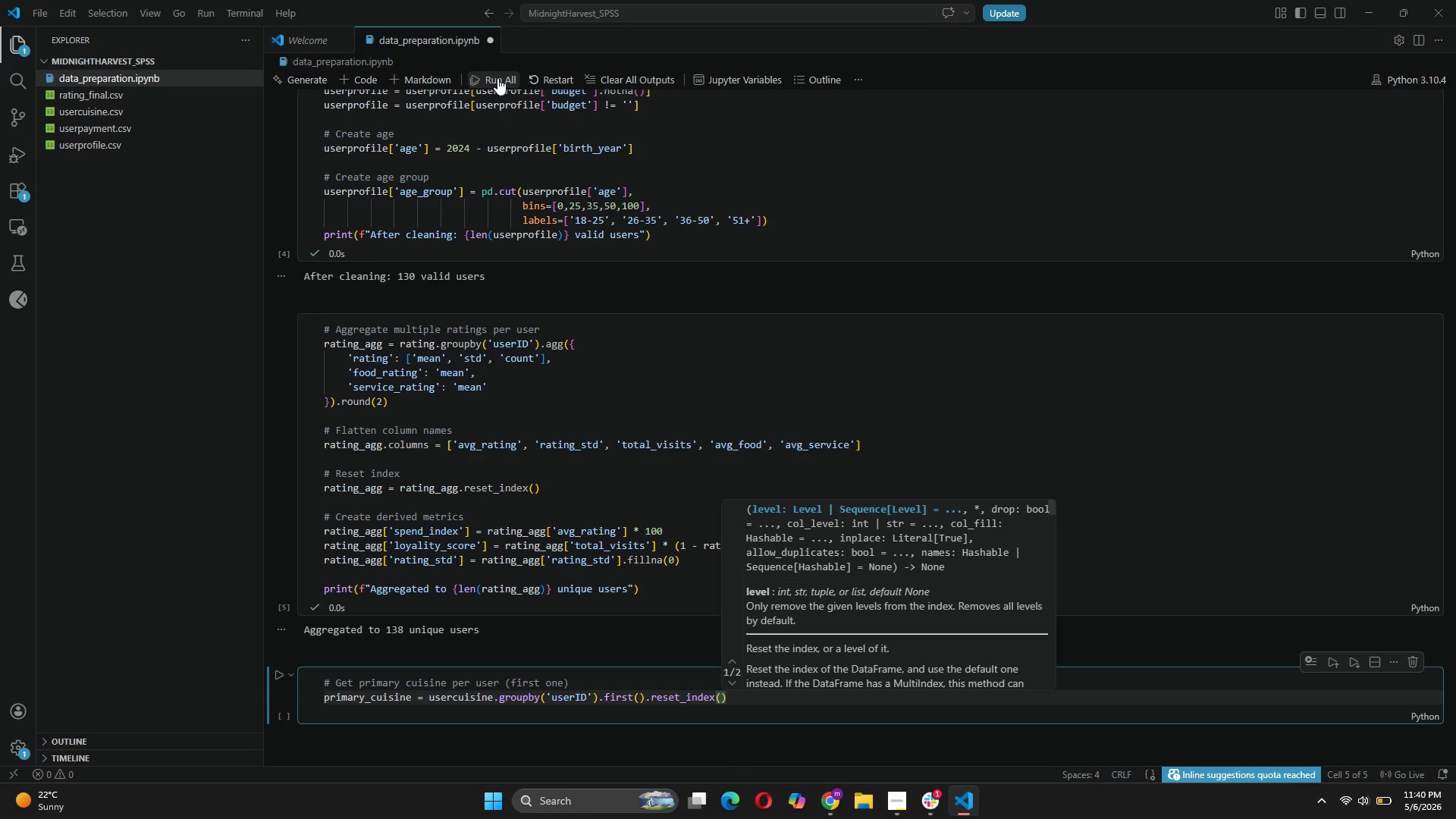 
key(ArrowRight)
 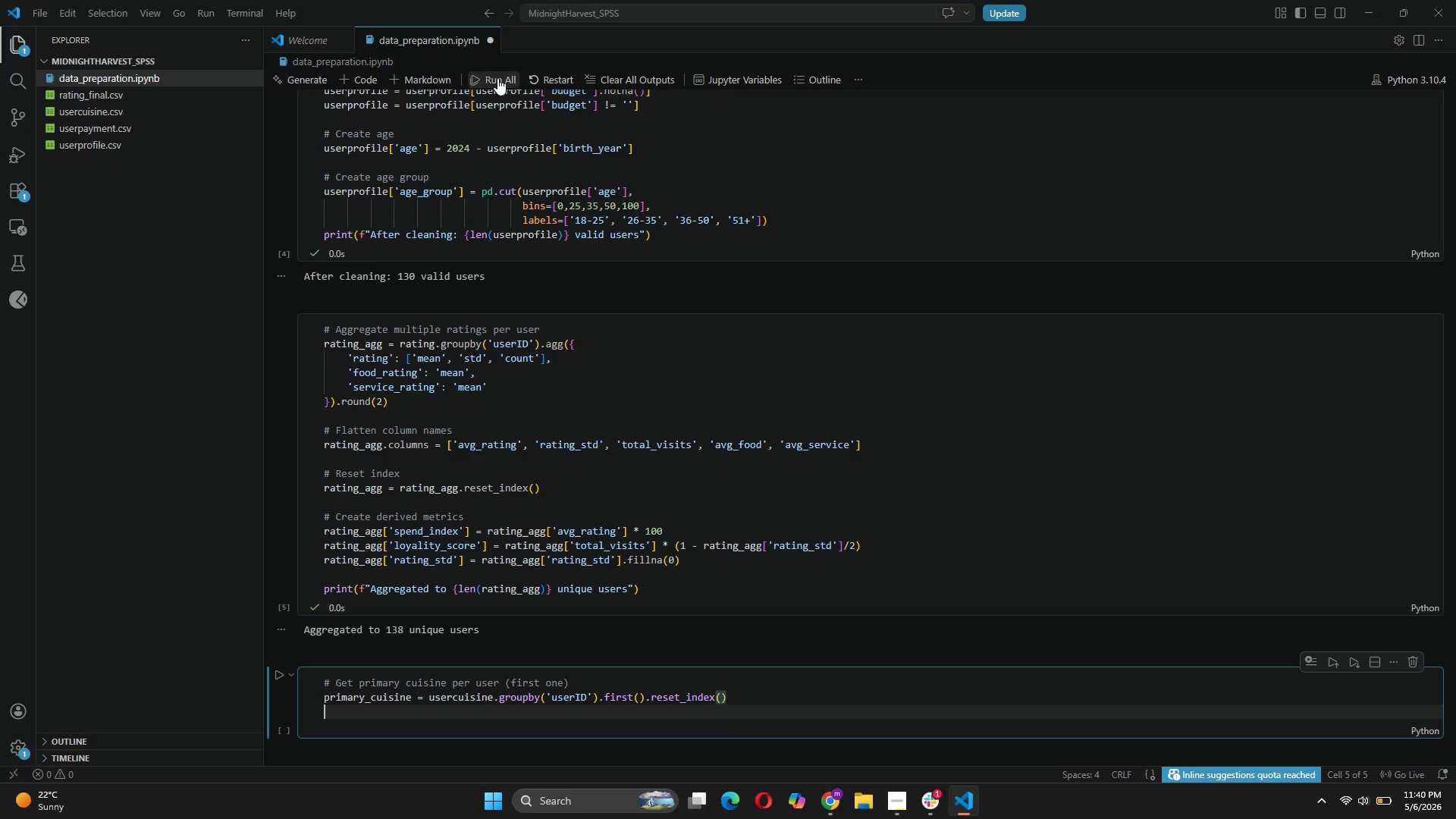 
key(Enter)
 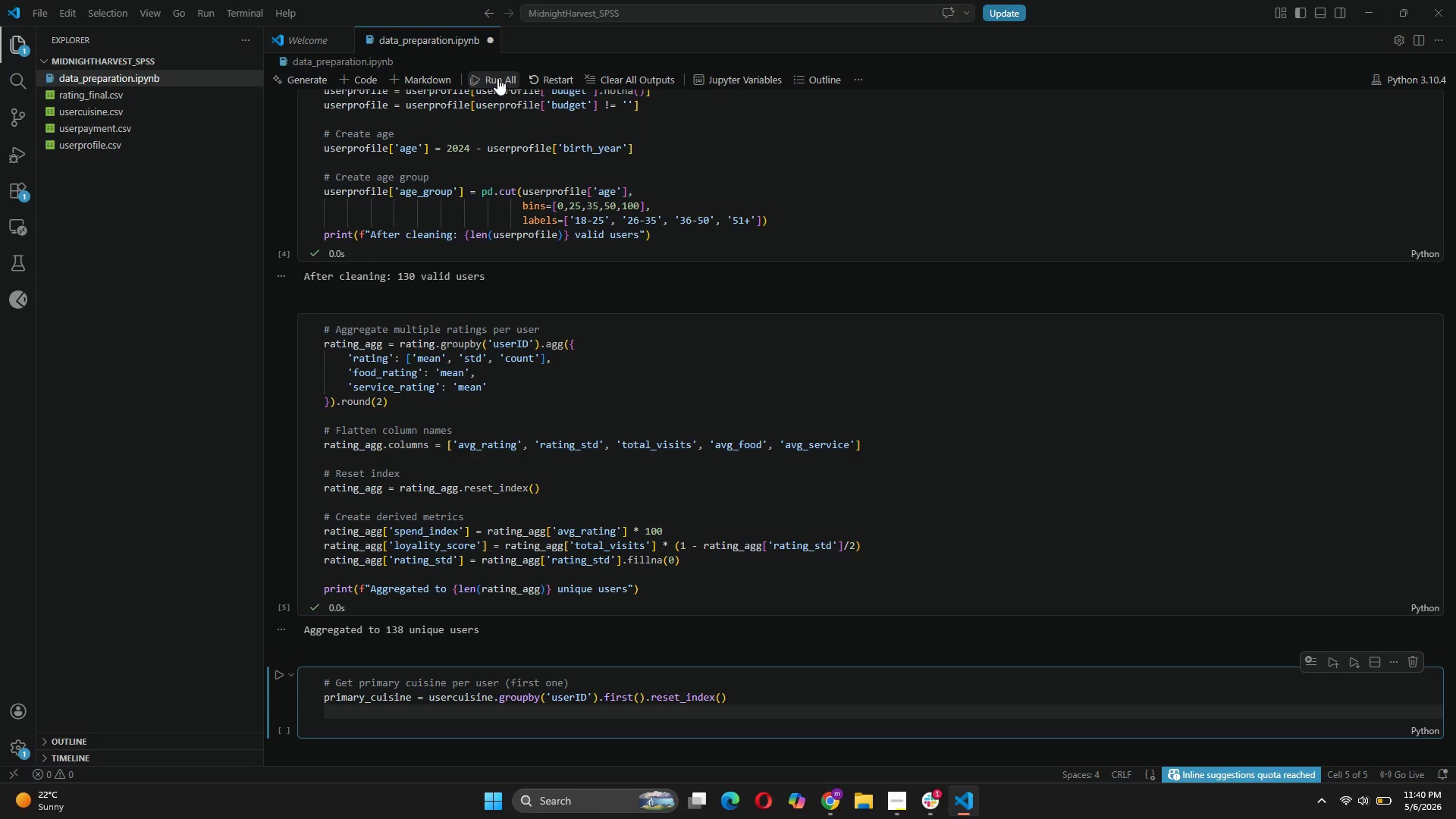 
key(Backslash)
 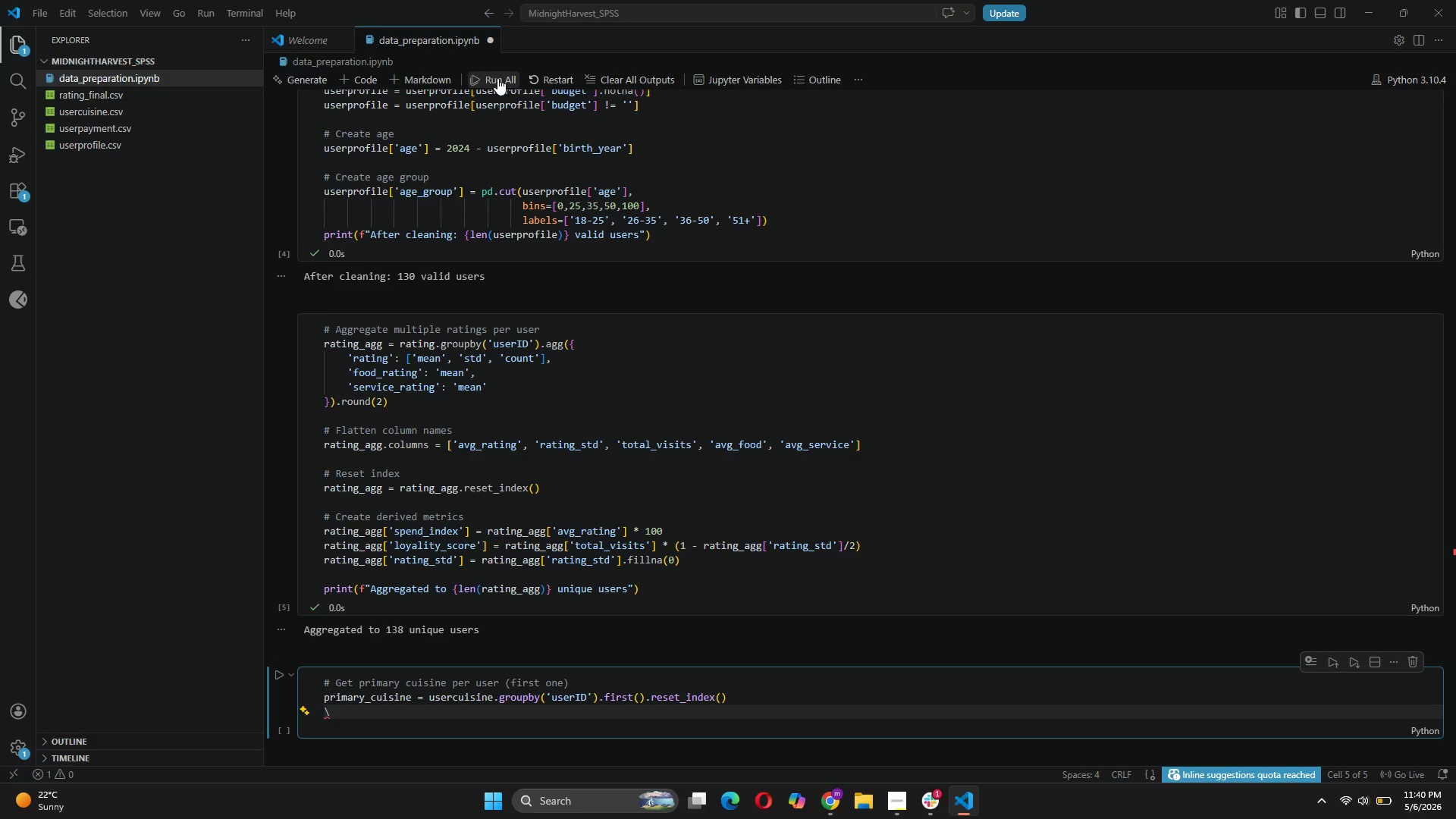 
key(Backspace)
 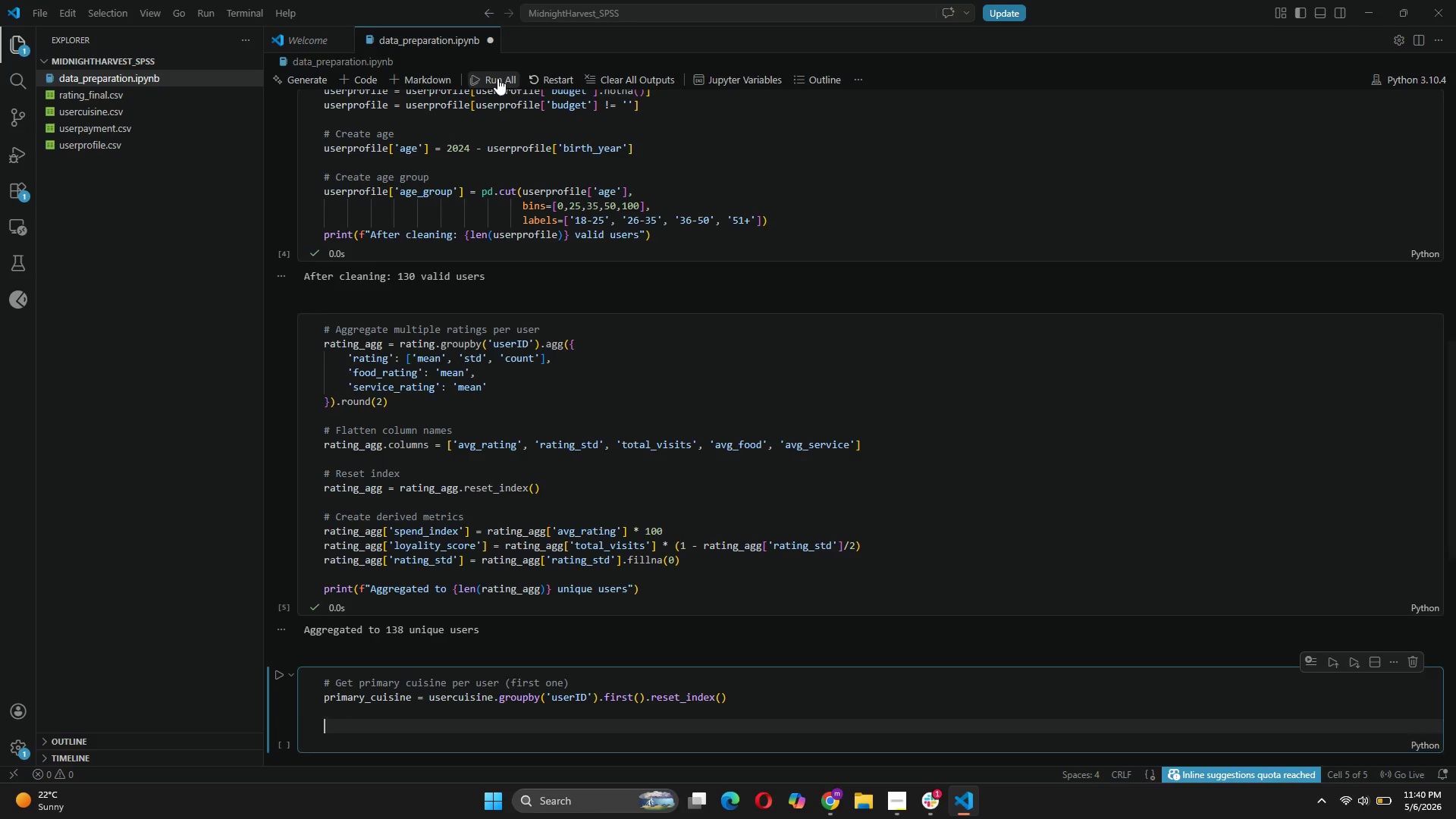 
key(Enter)
 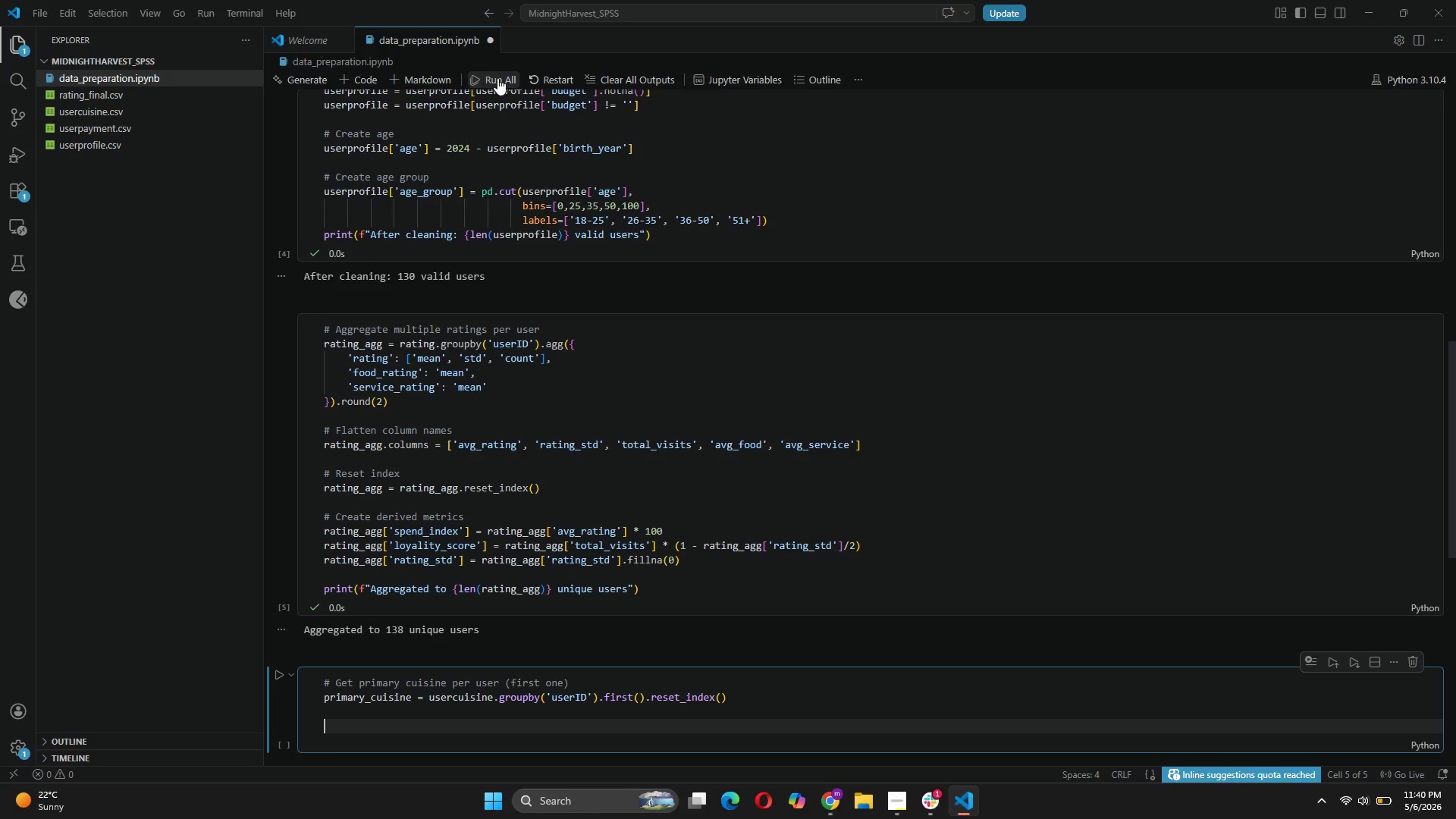 
type(# Recode into categories)
 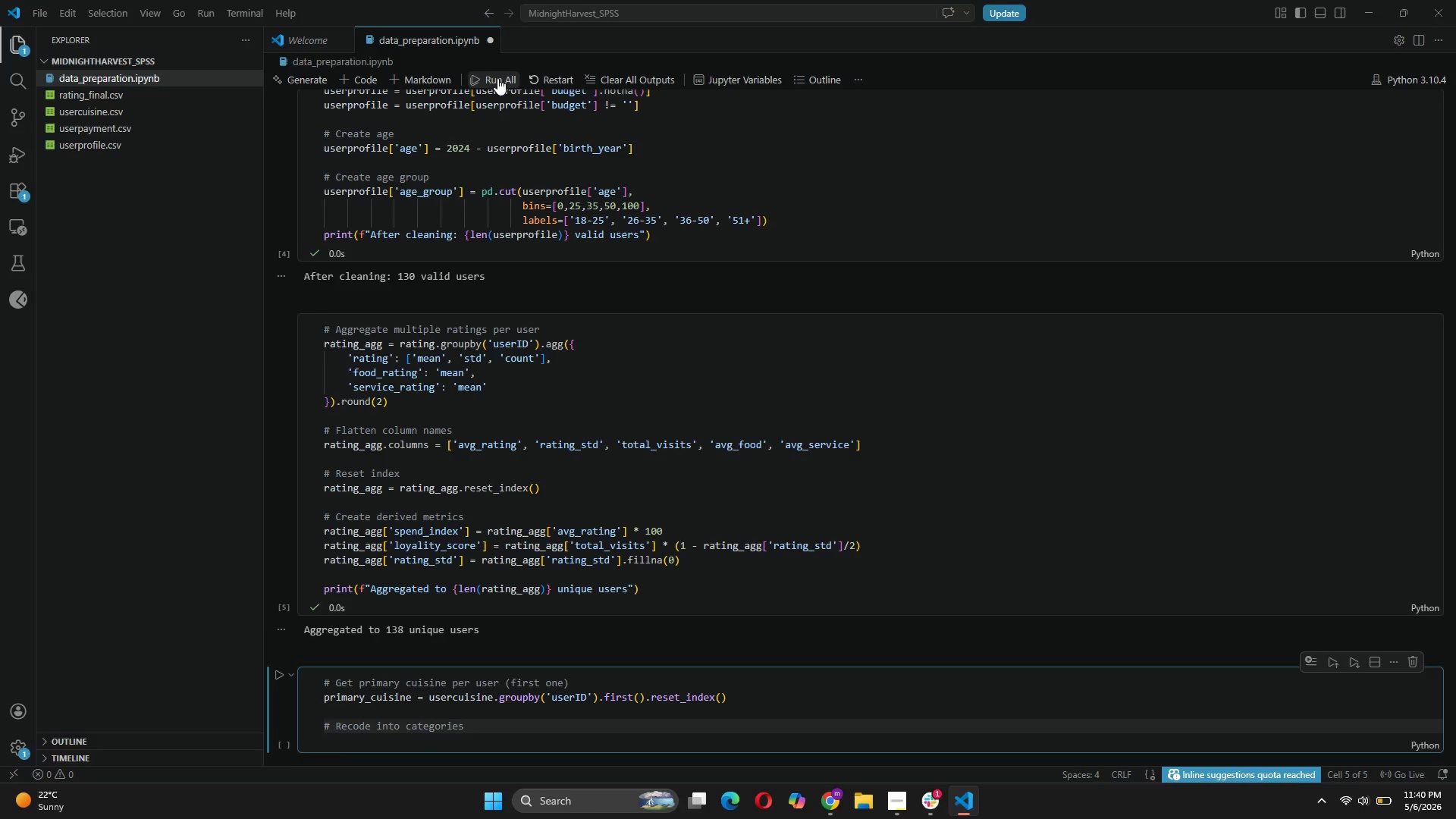 
key(Enter)
 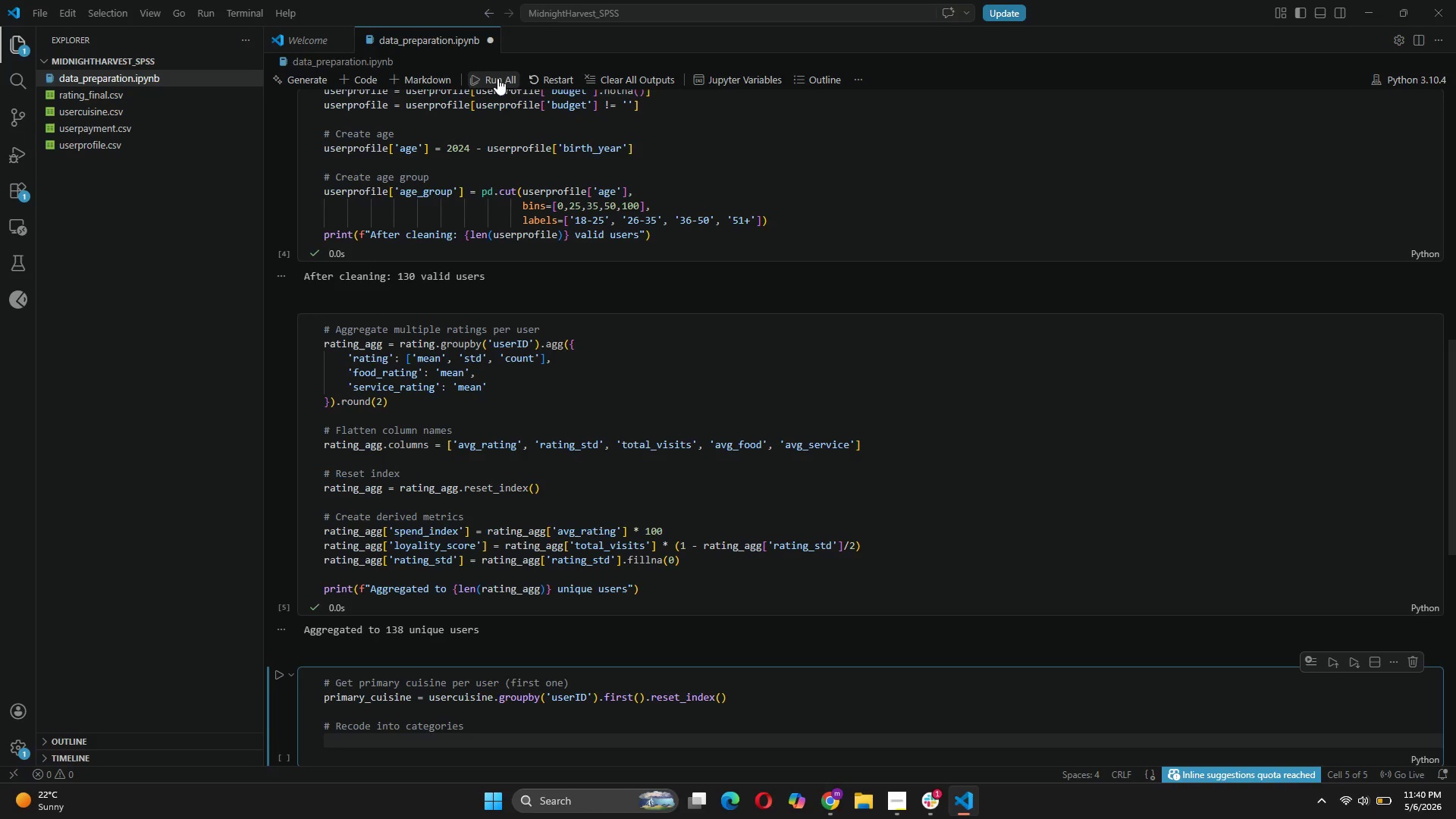 
type(def categorize_cuisine(cuisine)
 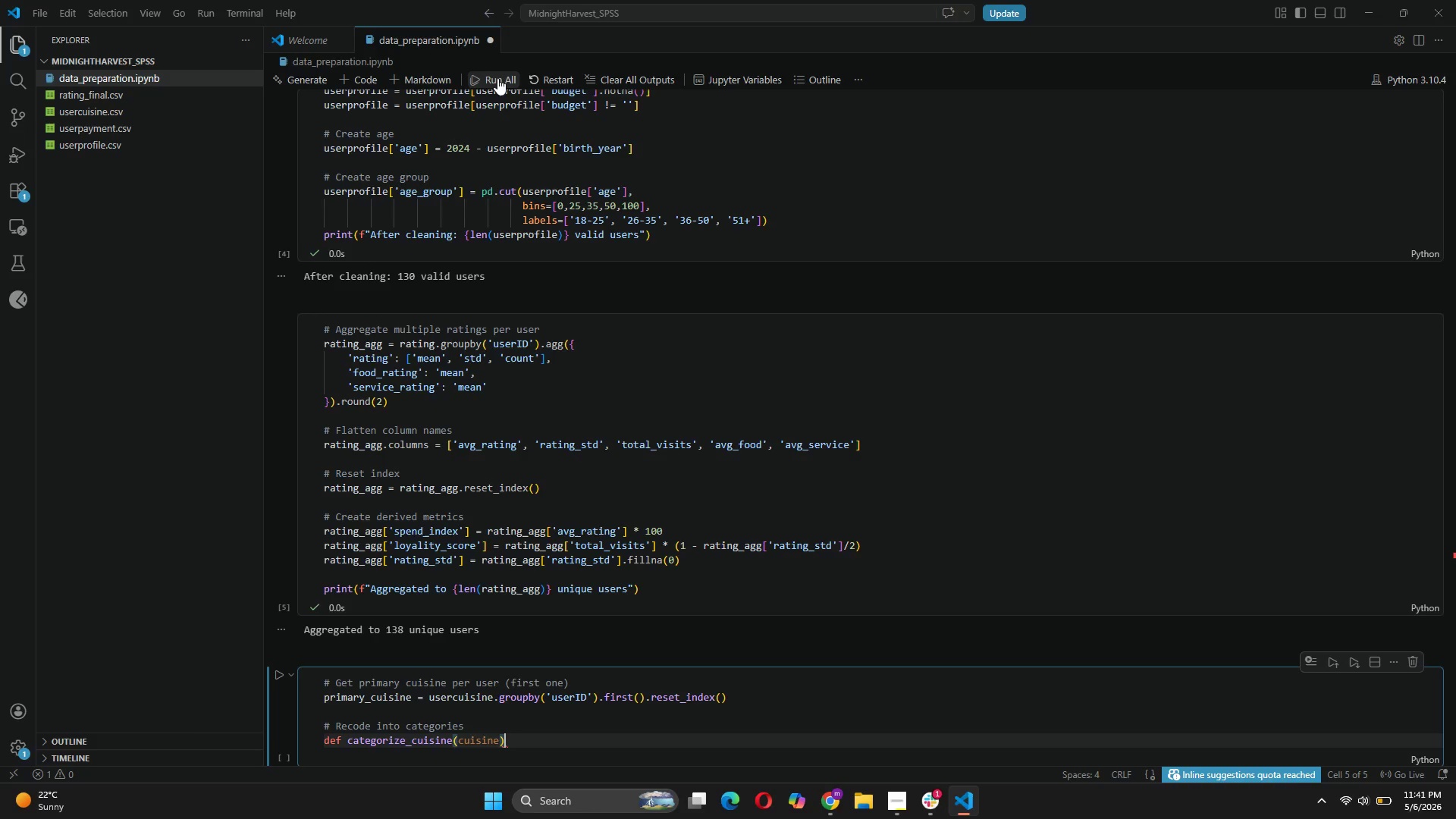 
 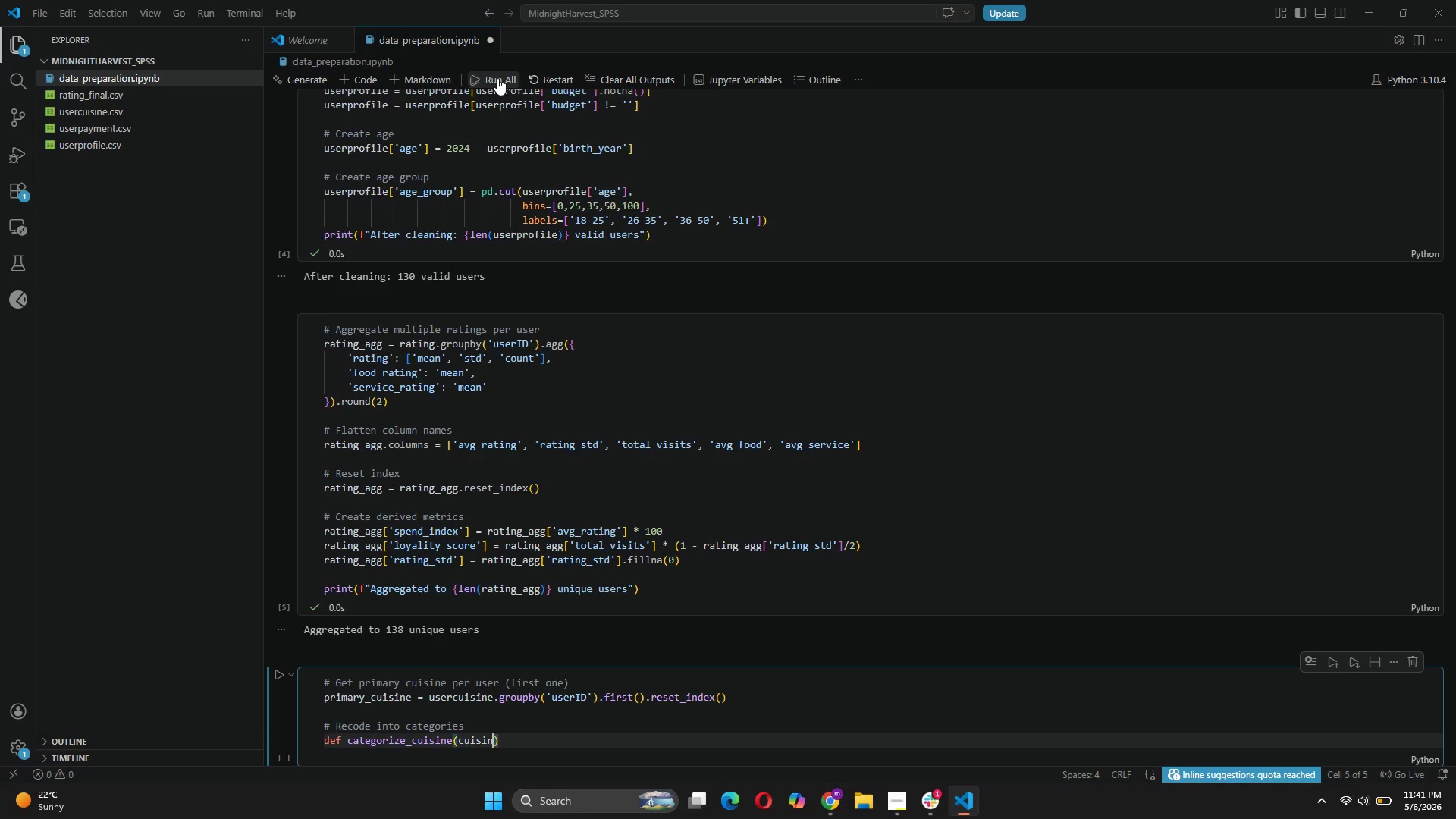 
key(ArrowRight)
 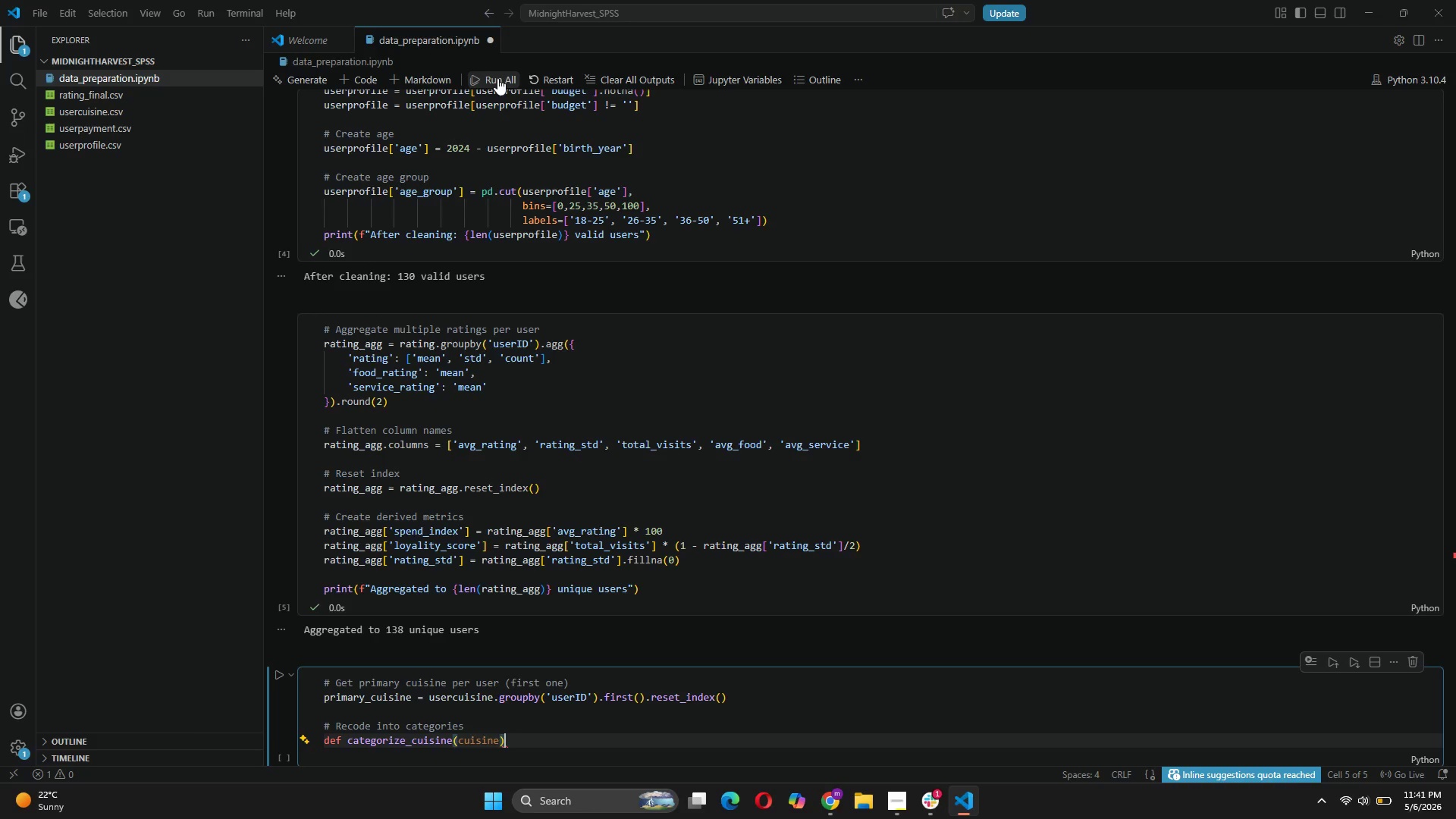 
key(Shift+Semicolon)
 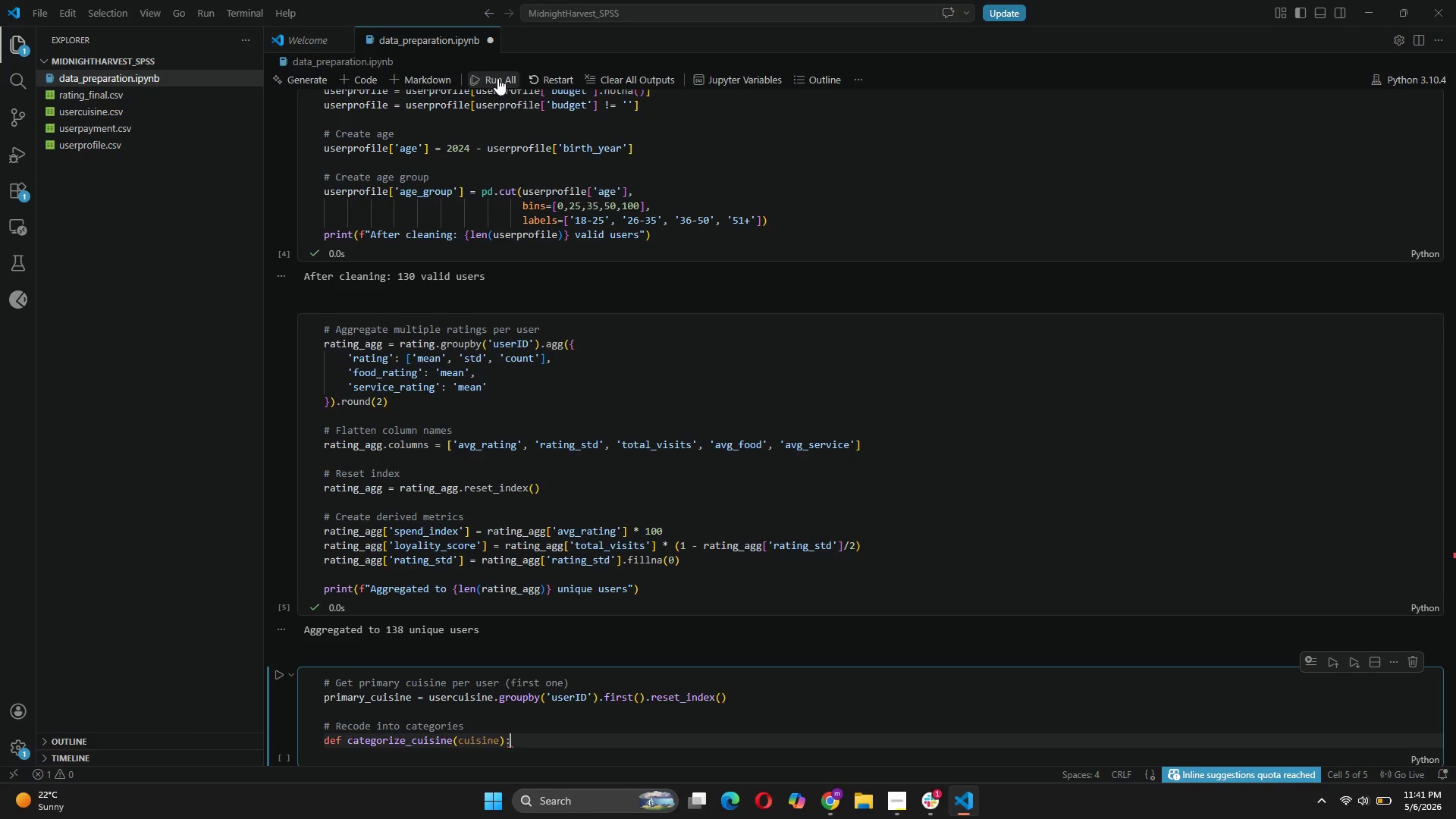 
key(Enter)
 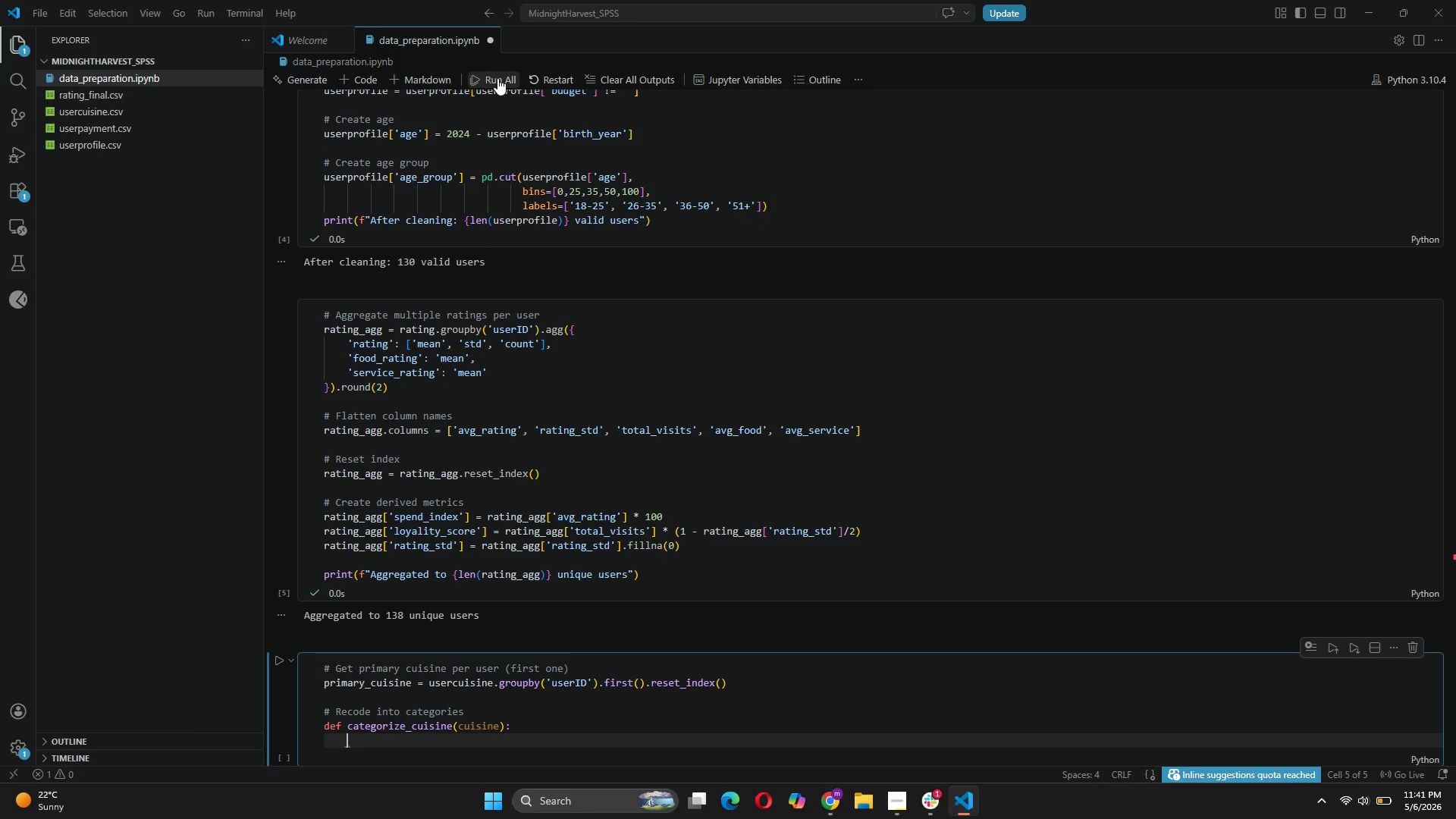 
type(cuisine_lower = str(cuisine)
 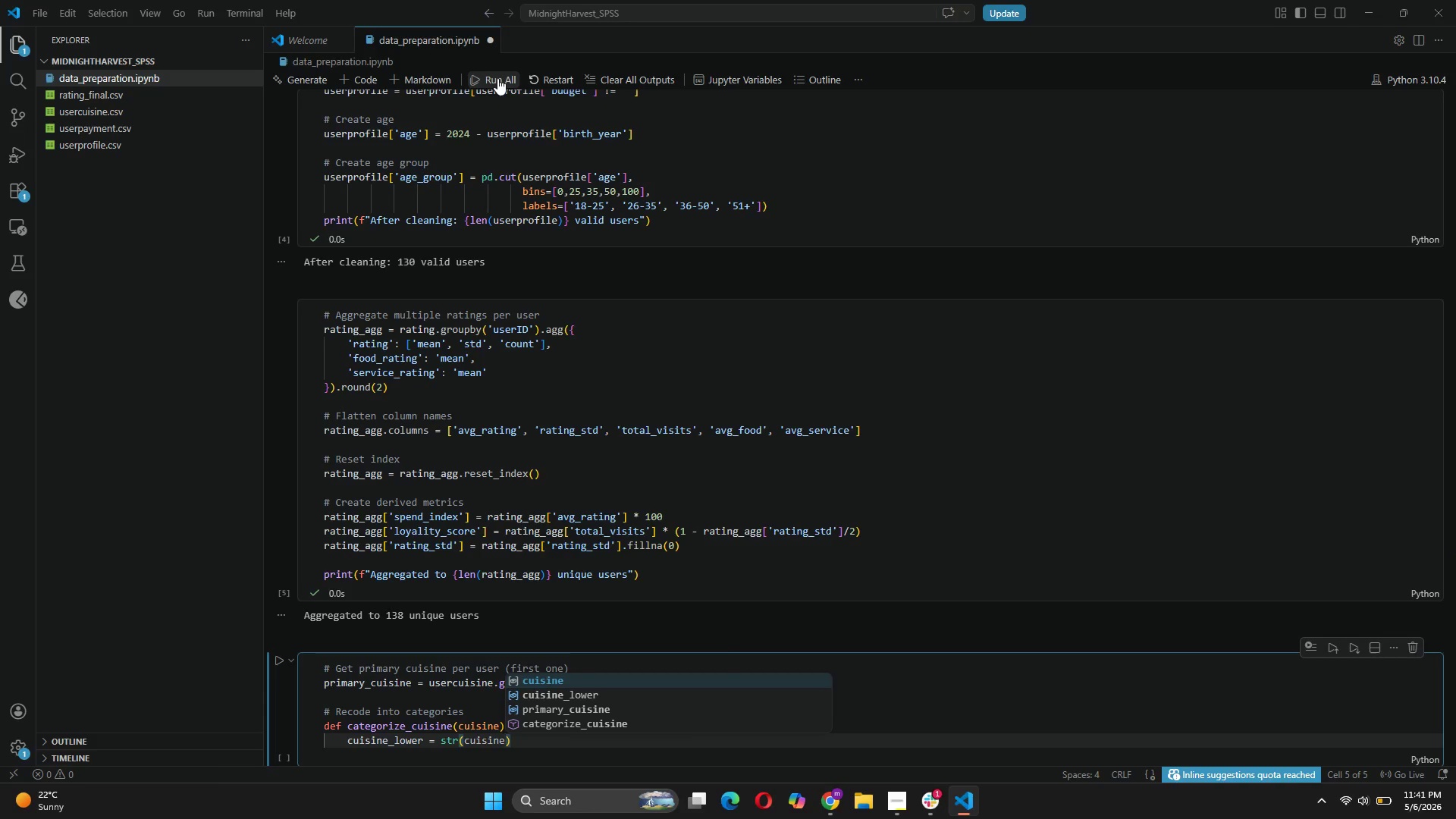 
key(ArrowRight)
 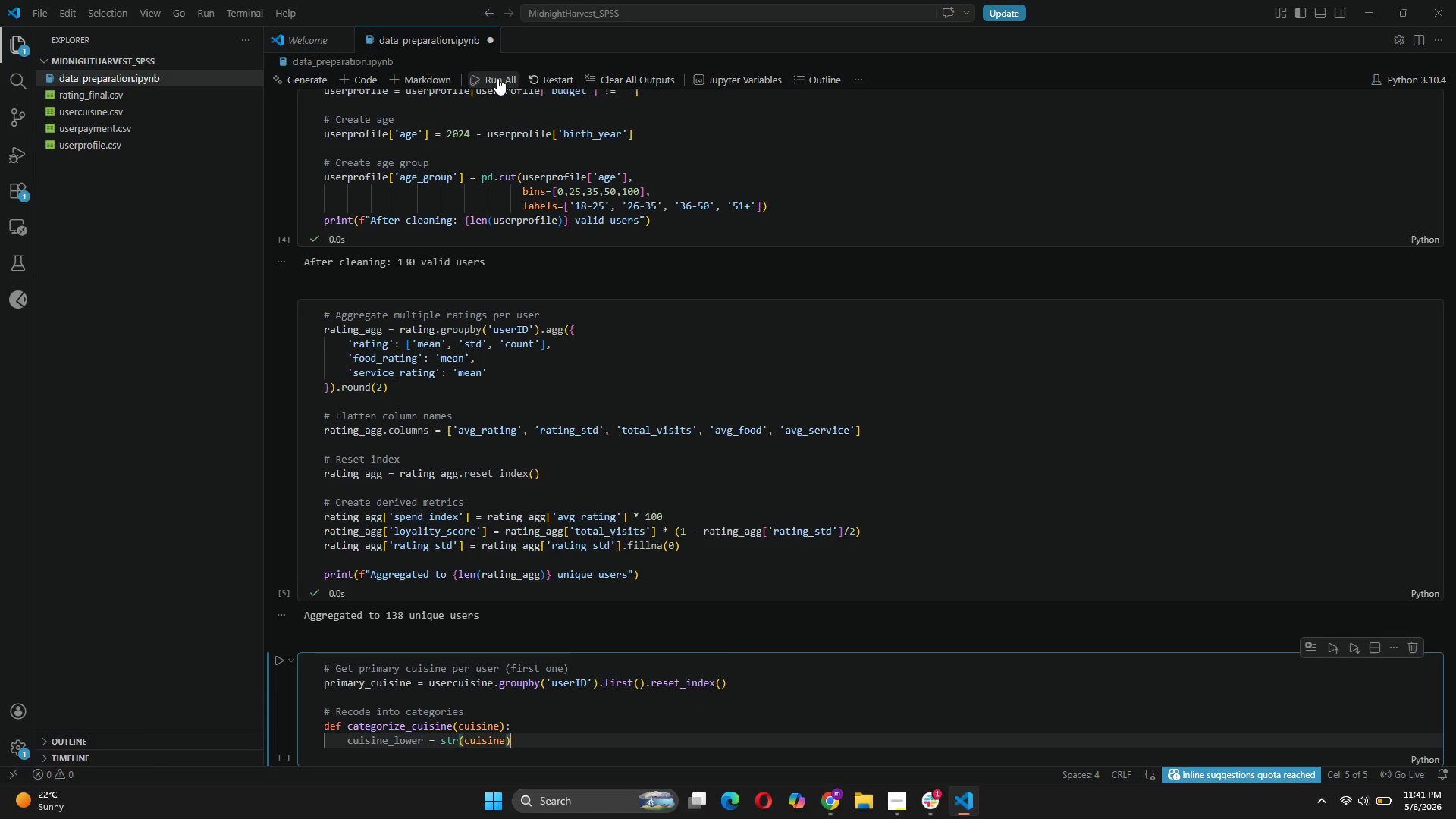 
type(.lower()
 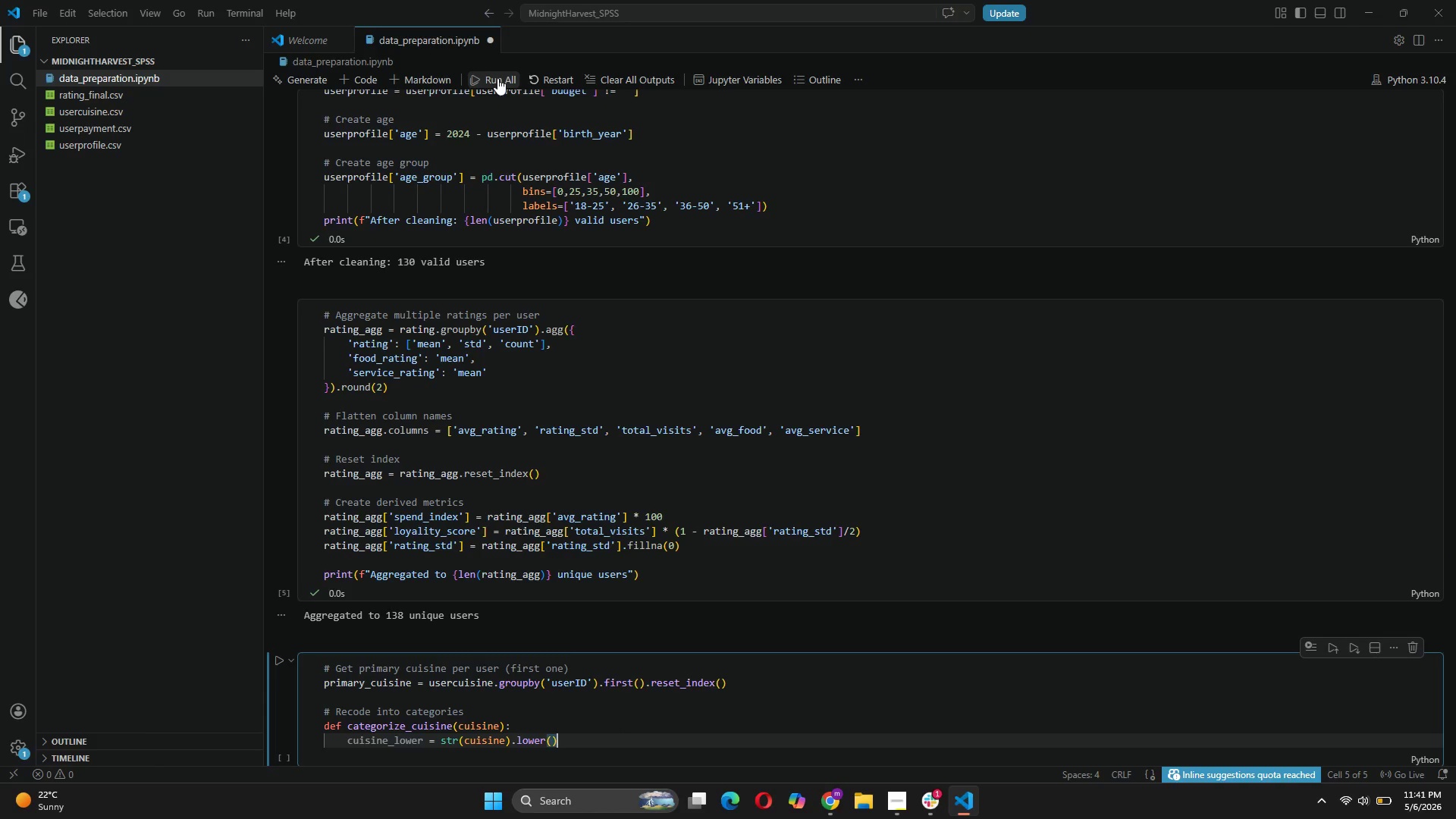 
 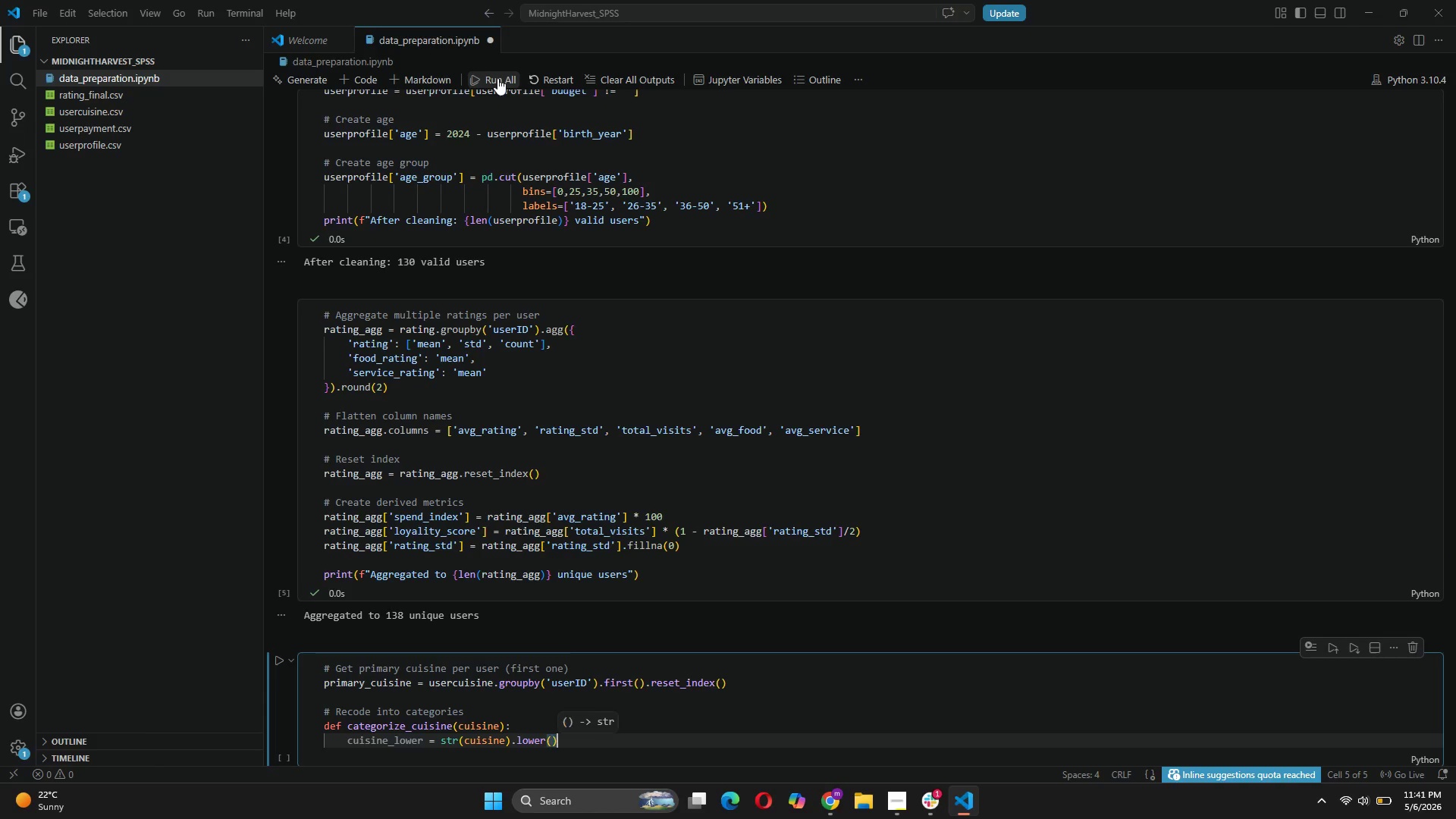 
key(ArrowRight)
 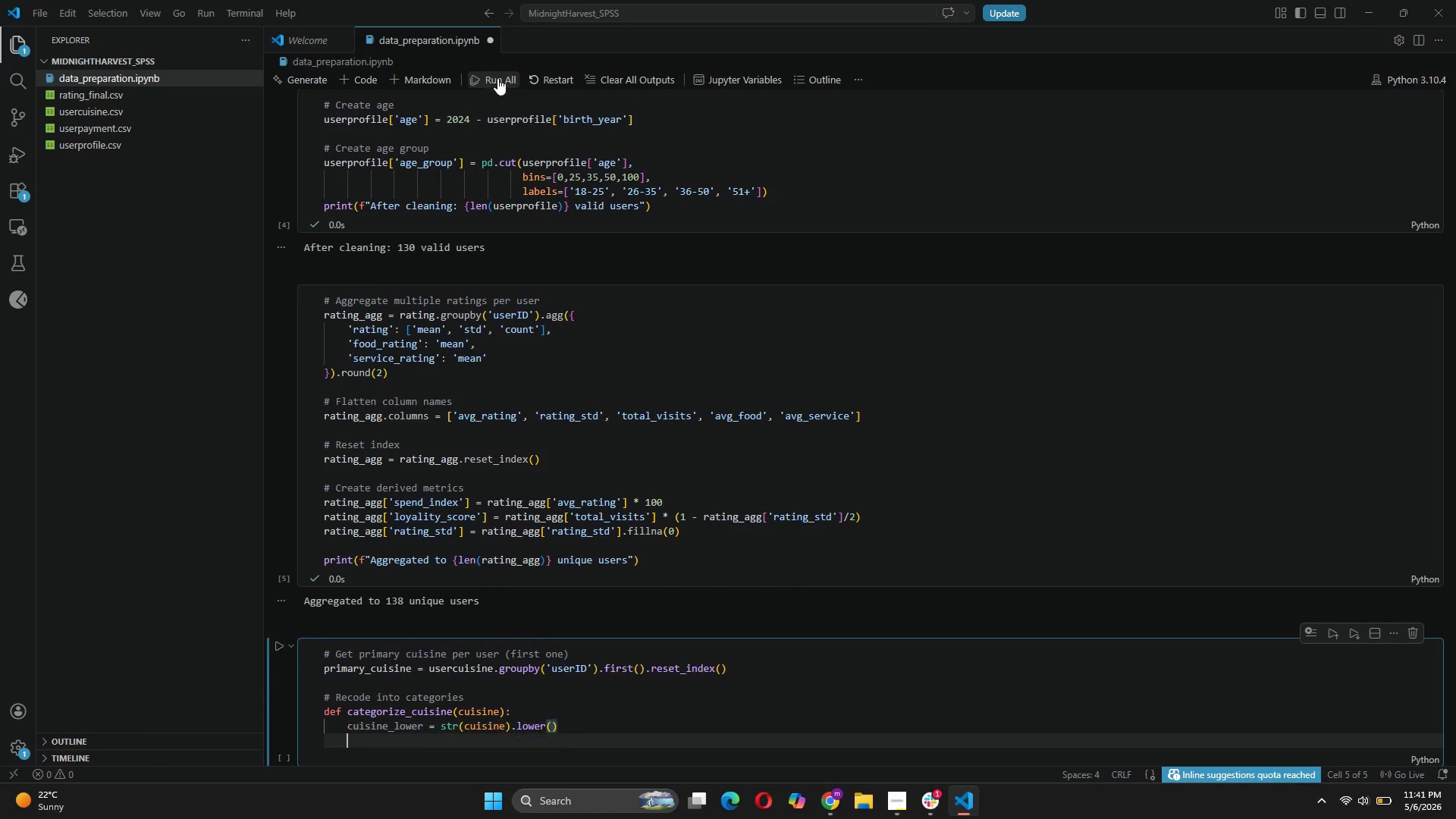 
key(Enter)
 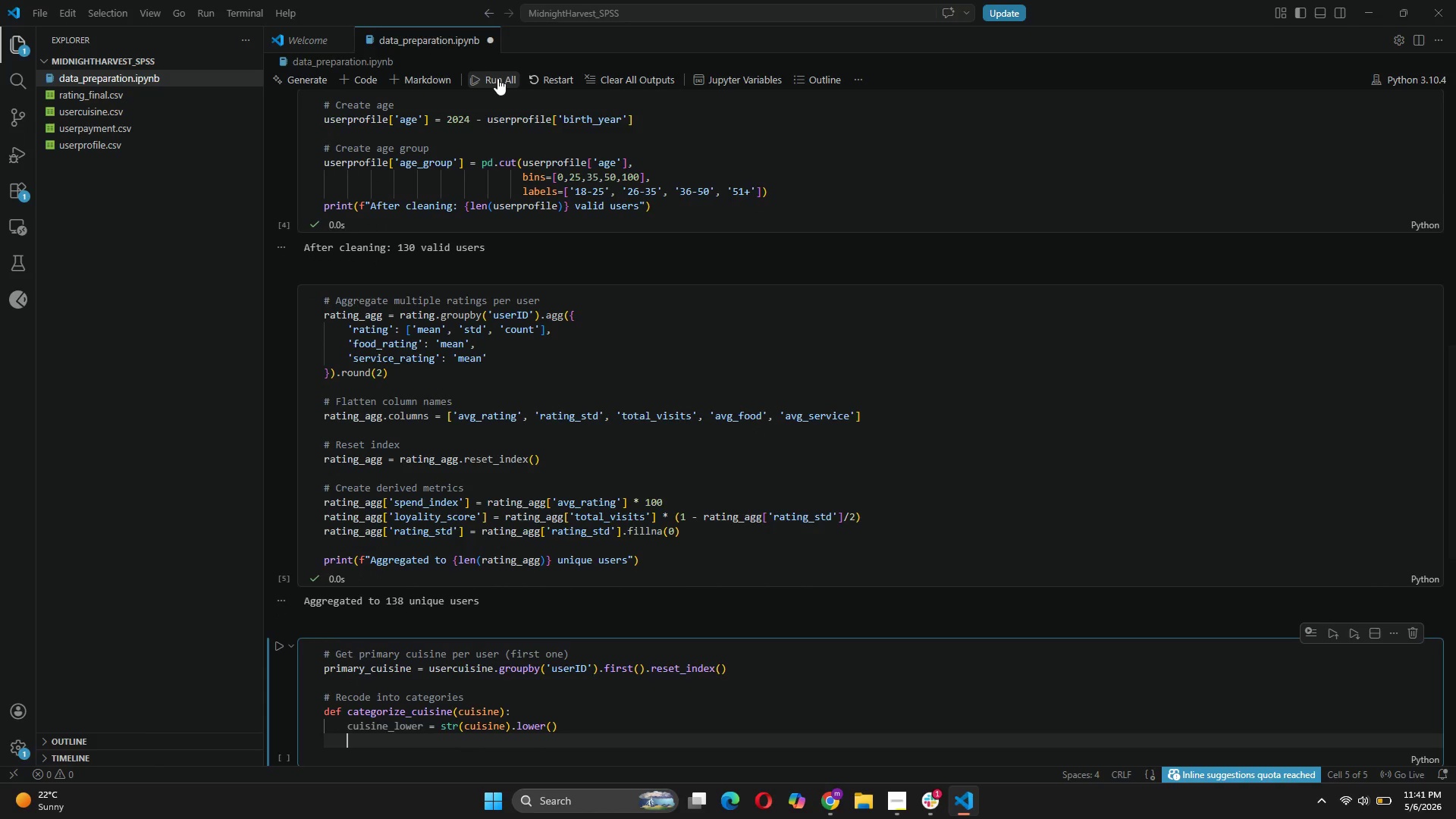 
type(if any(x in cuisine_lower for x in ['organic)
 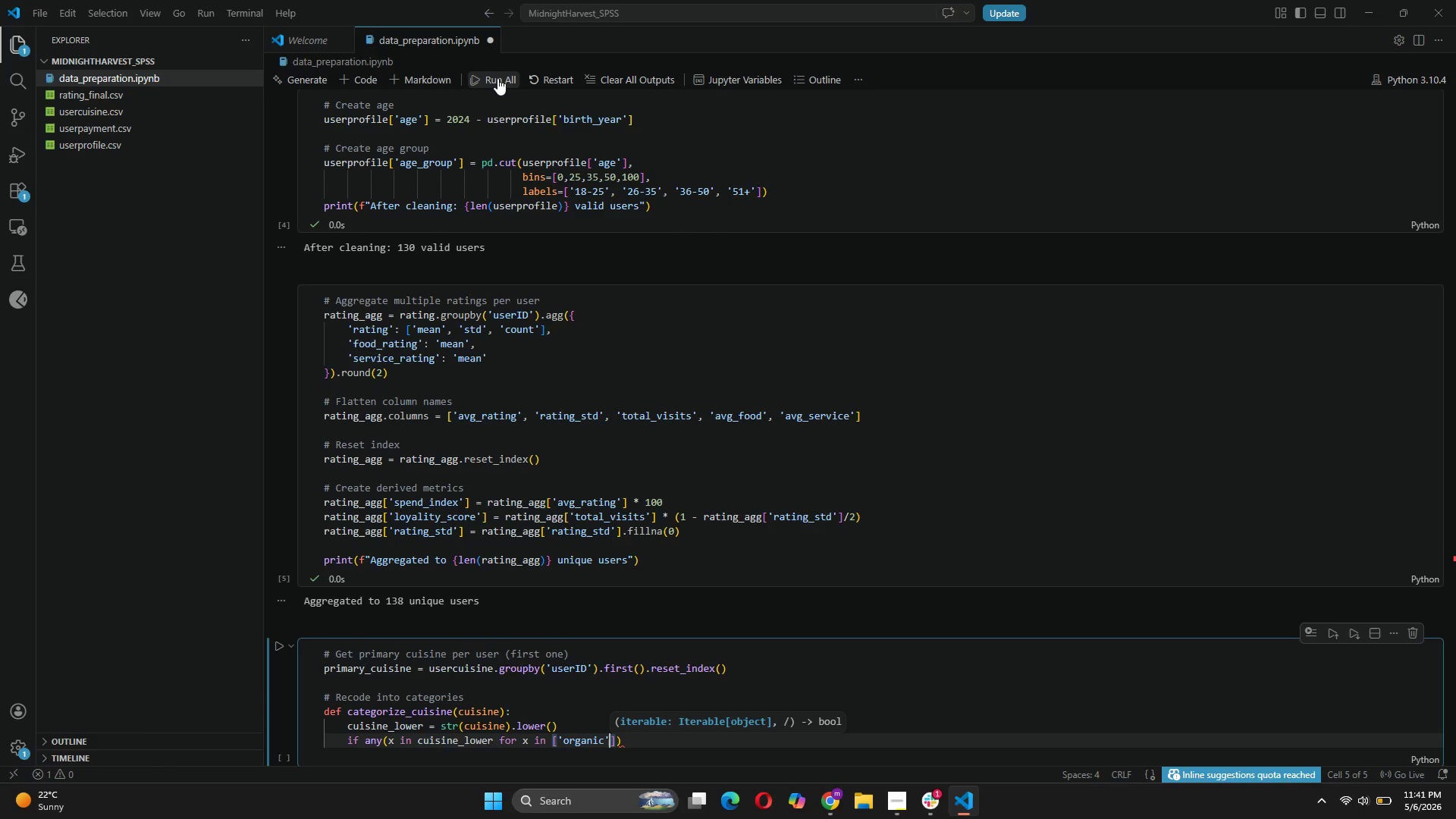 
 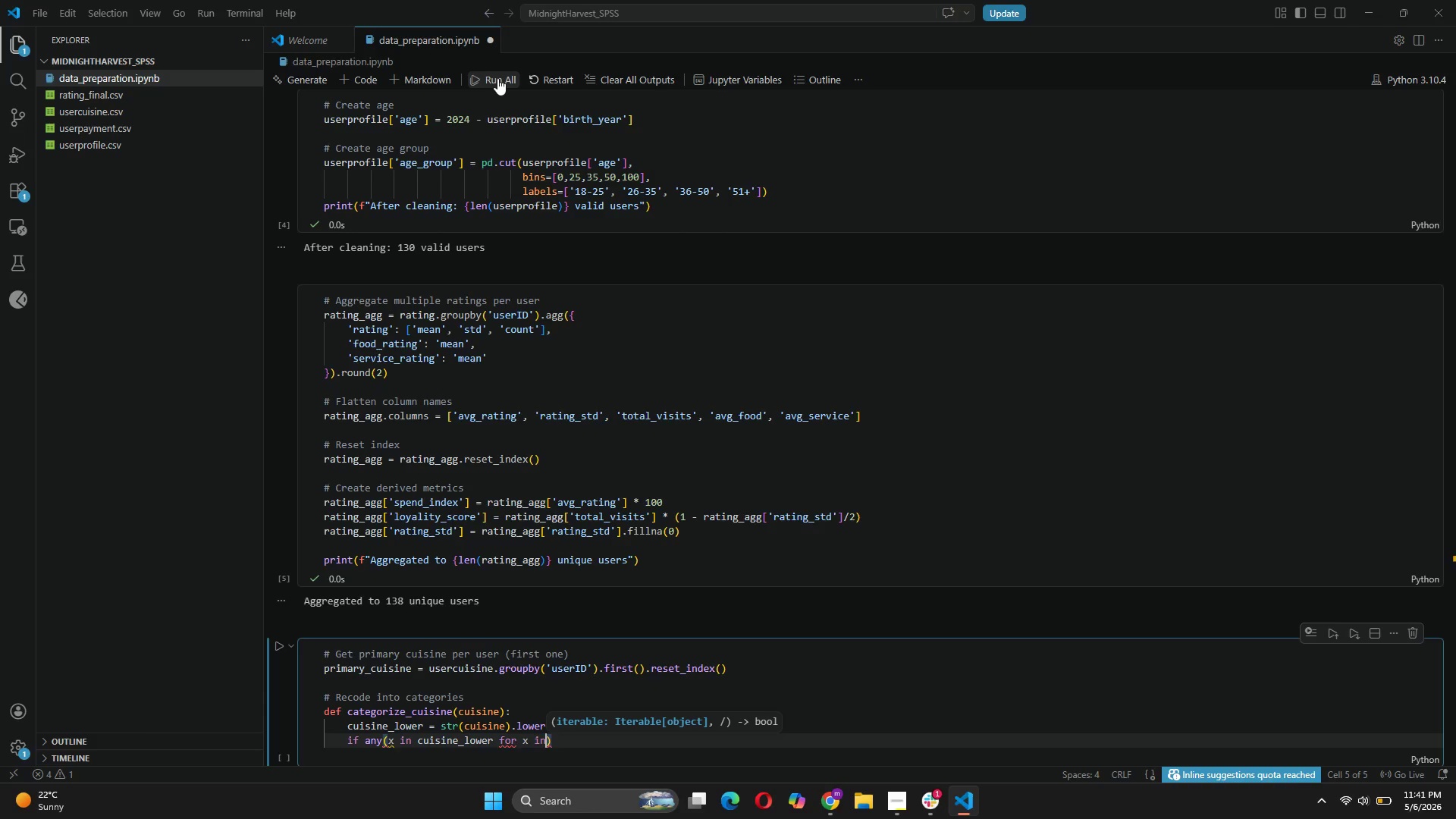 
key(ArrowRight)
 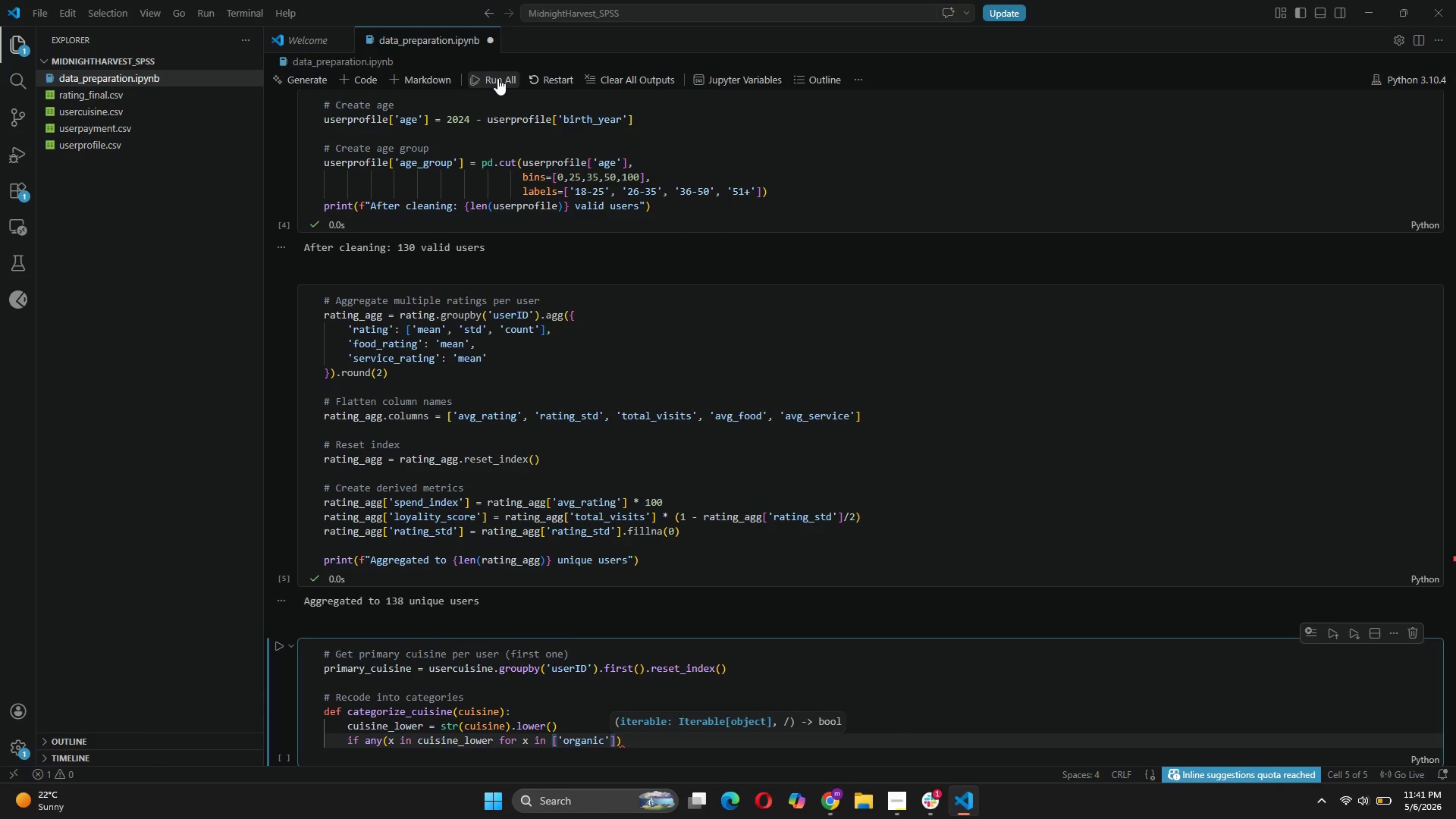 
type(, 'vegeterain)
 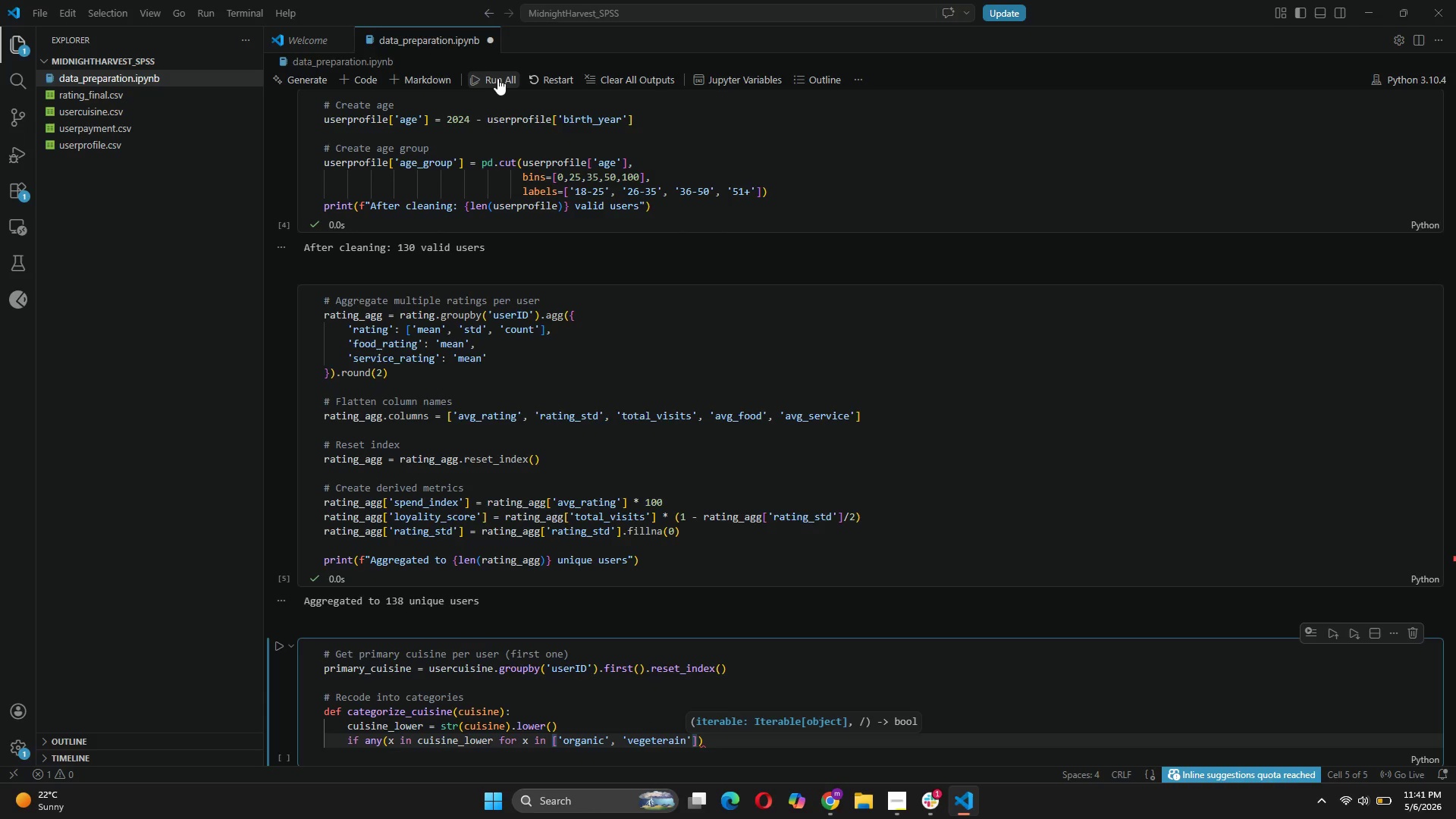 
key(ArrowRight)
 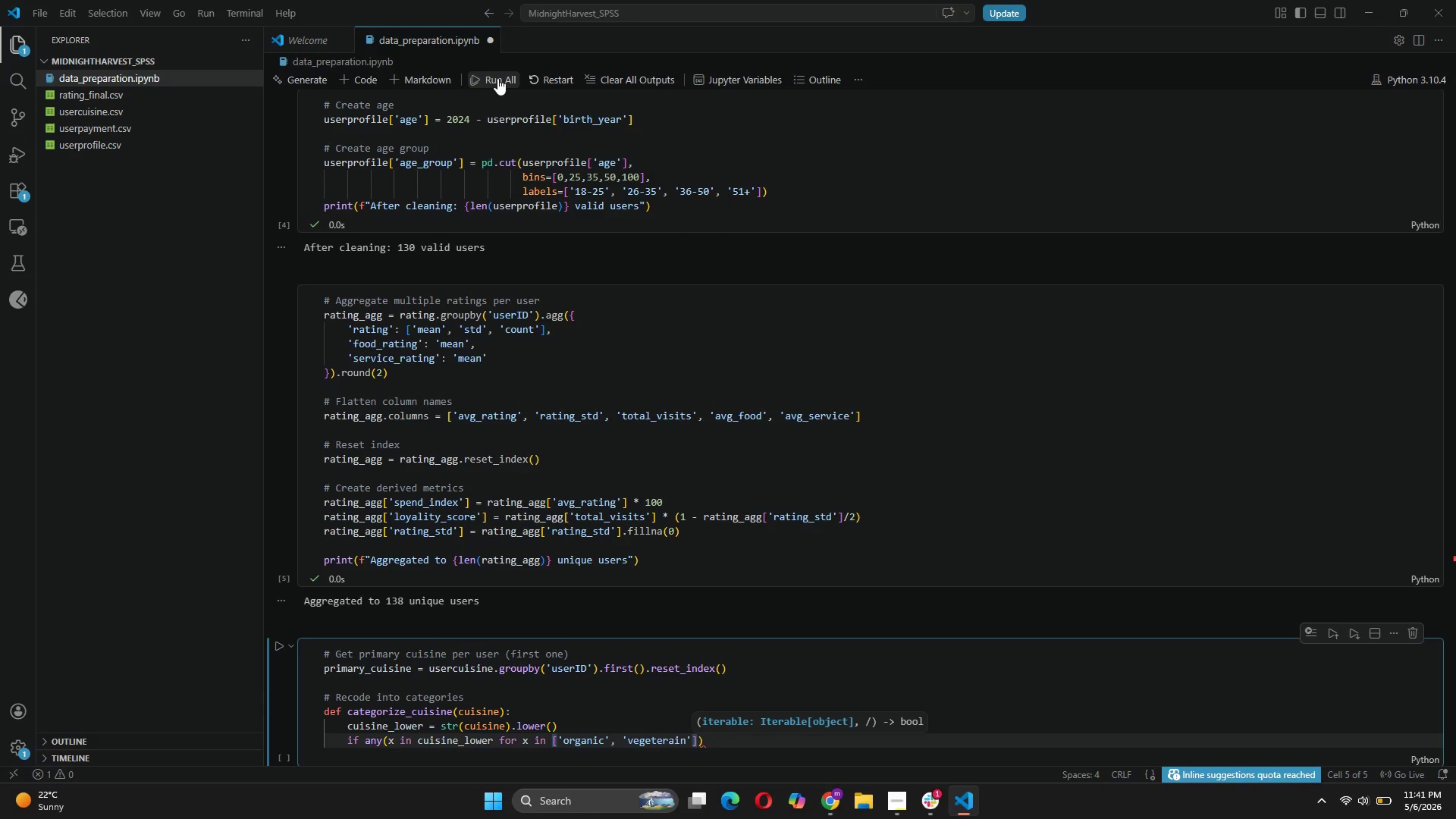 
type(, 'healthy)
 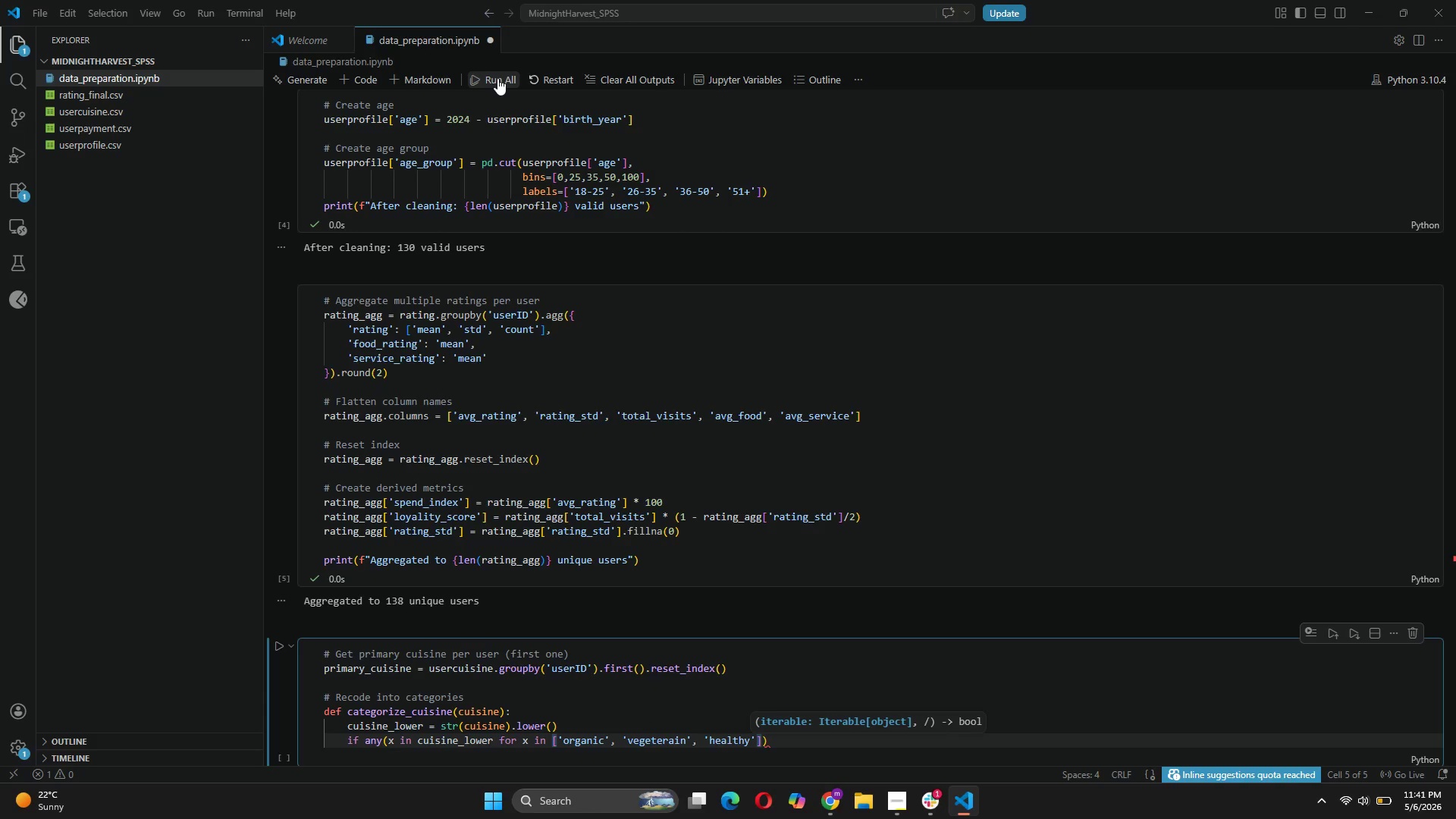 
key(ArrowRight)
 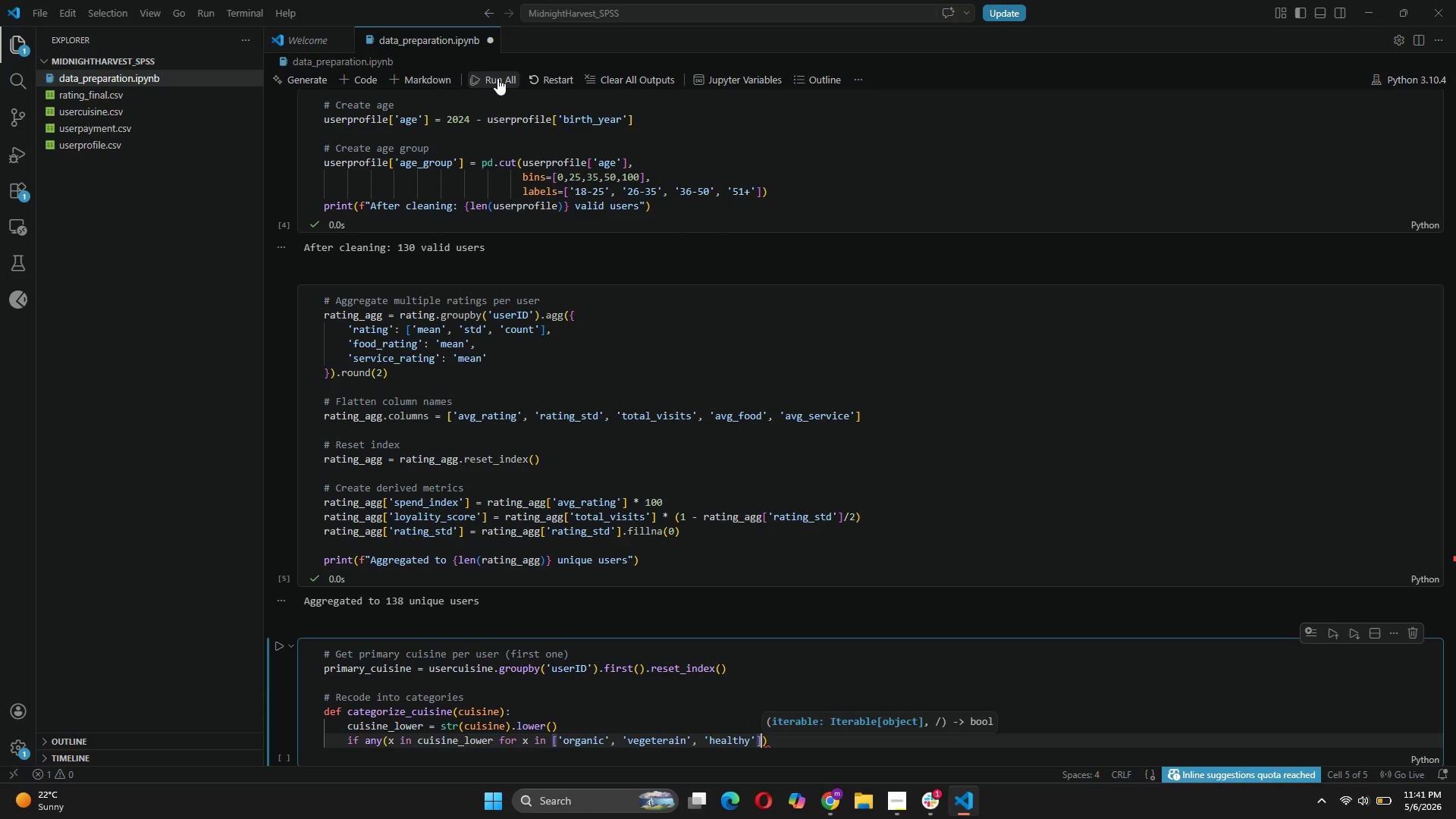 
key(ArrowRight)
 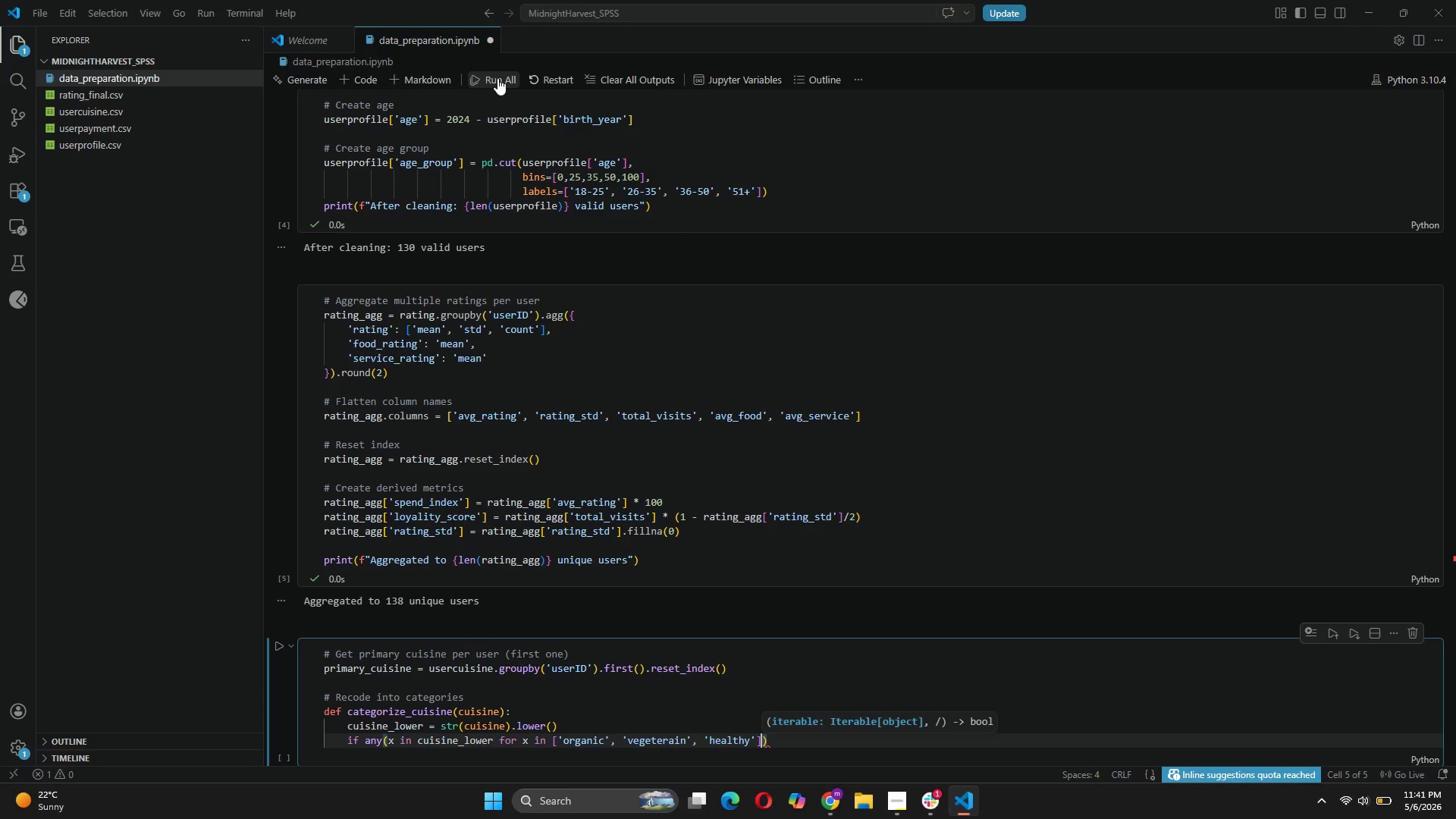 
key(ArrowRight)
 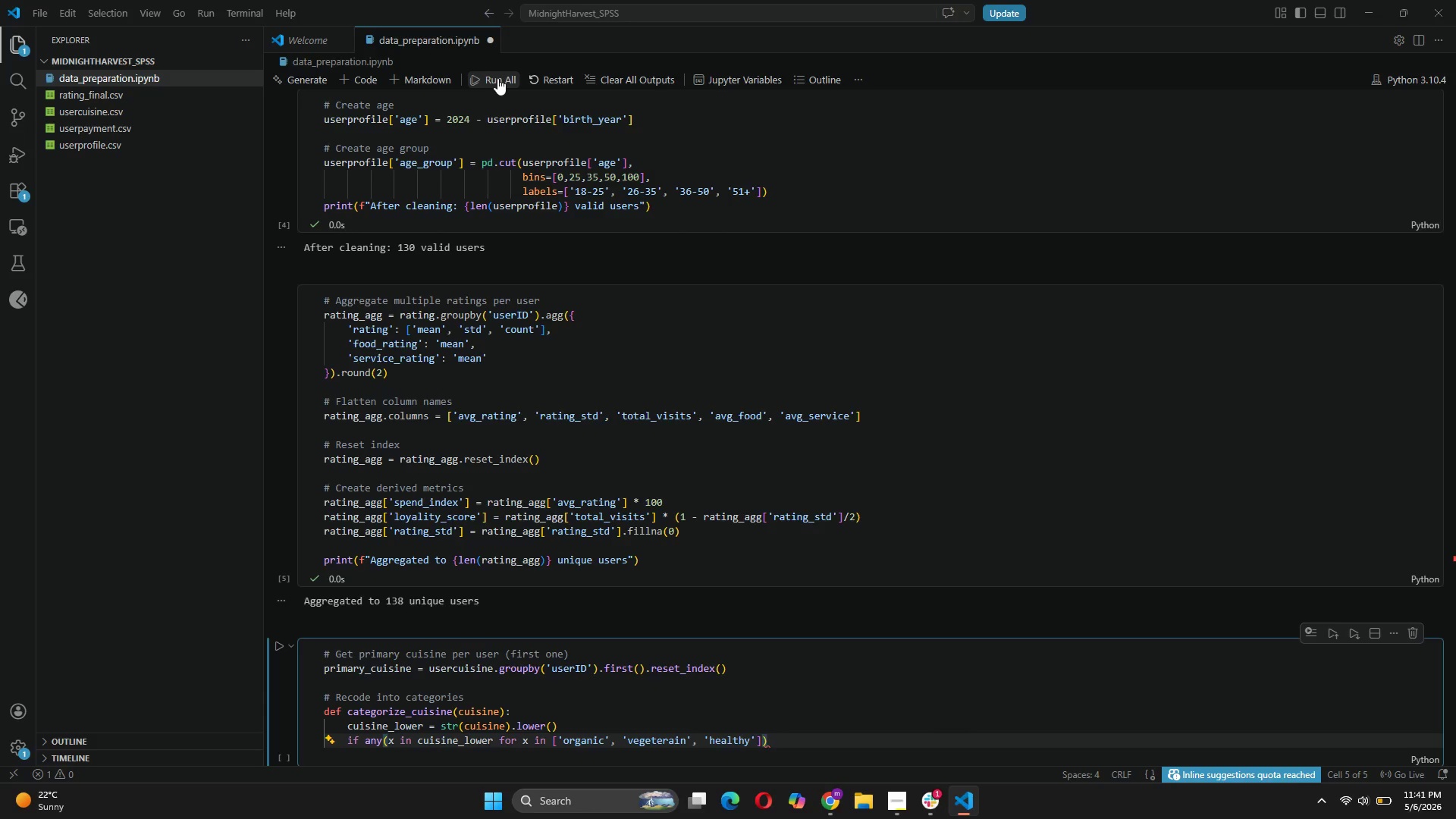 
key(Shift+Semicolon)
 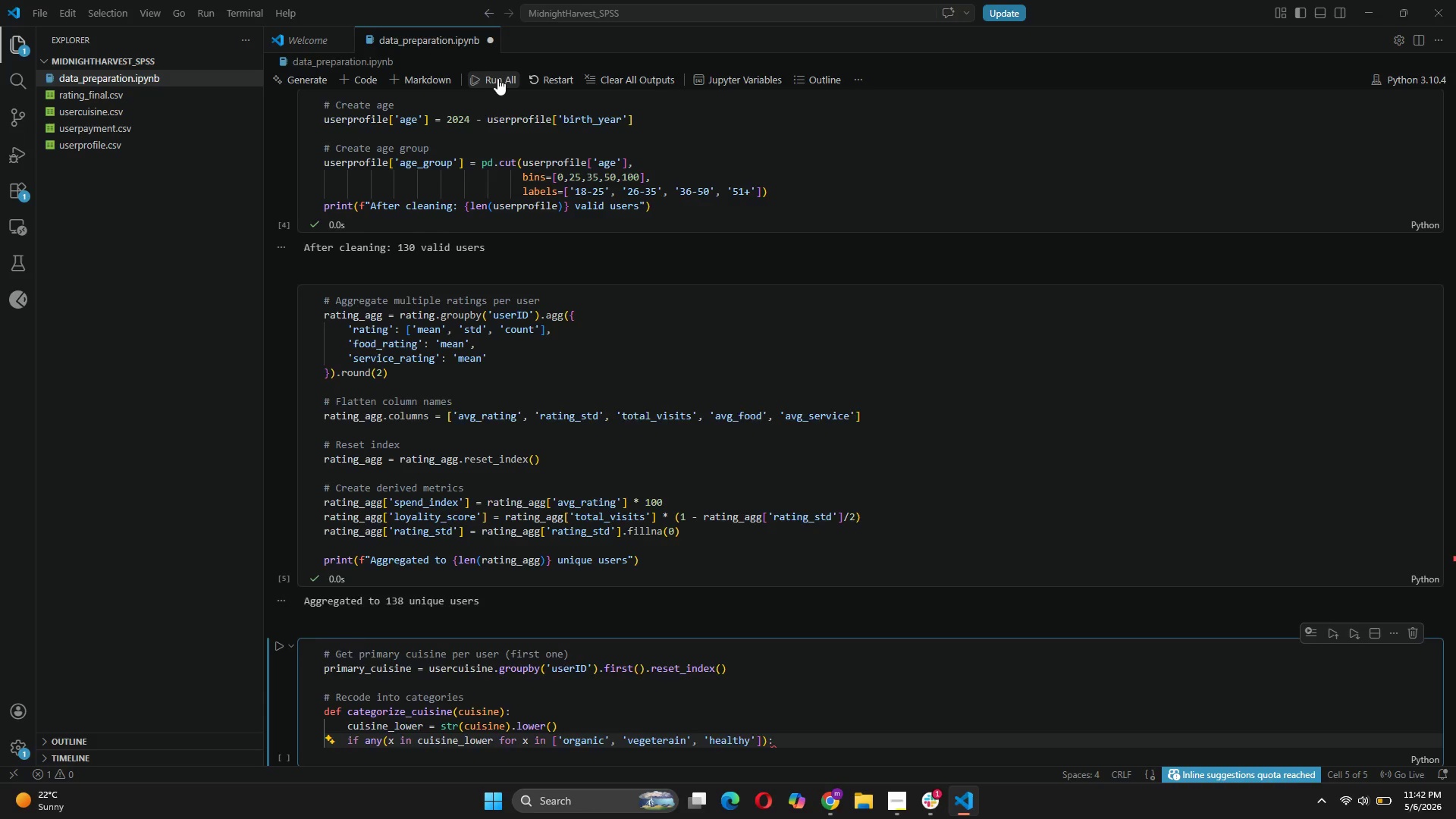 
key(Enter)
 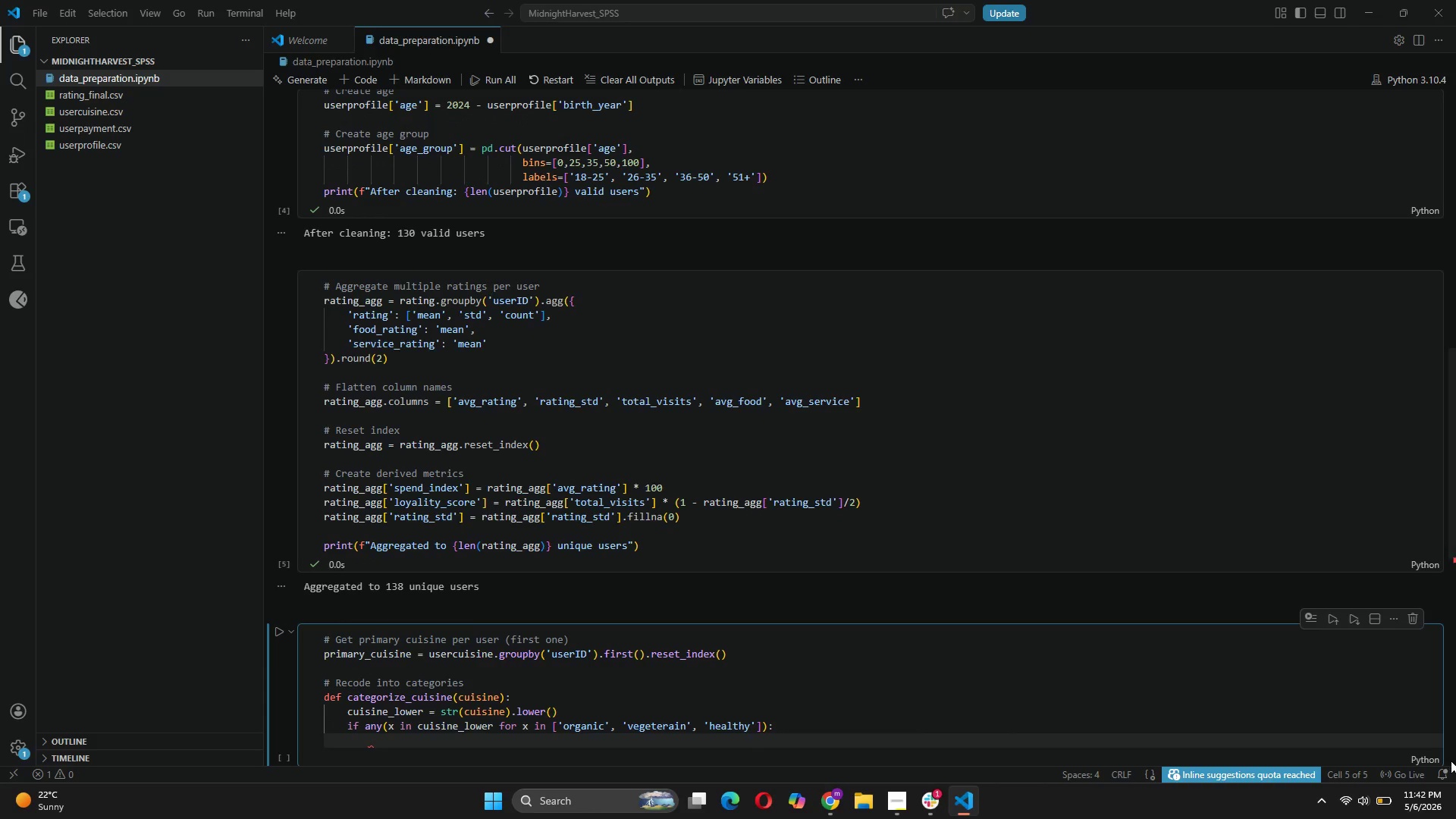 
left_click([1444, 771])
 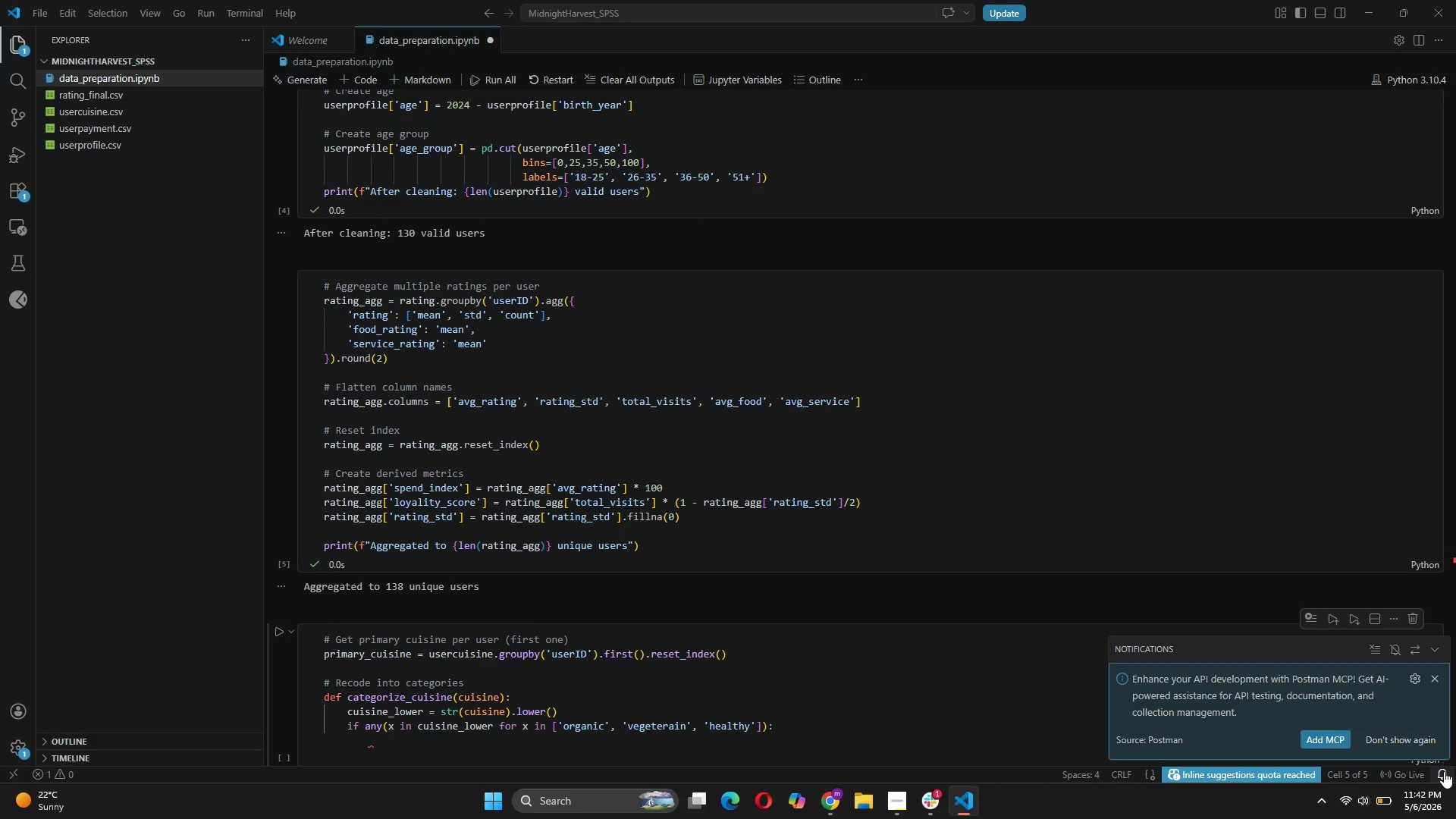 
left_click([1444, 771])
 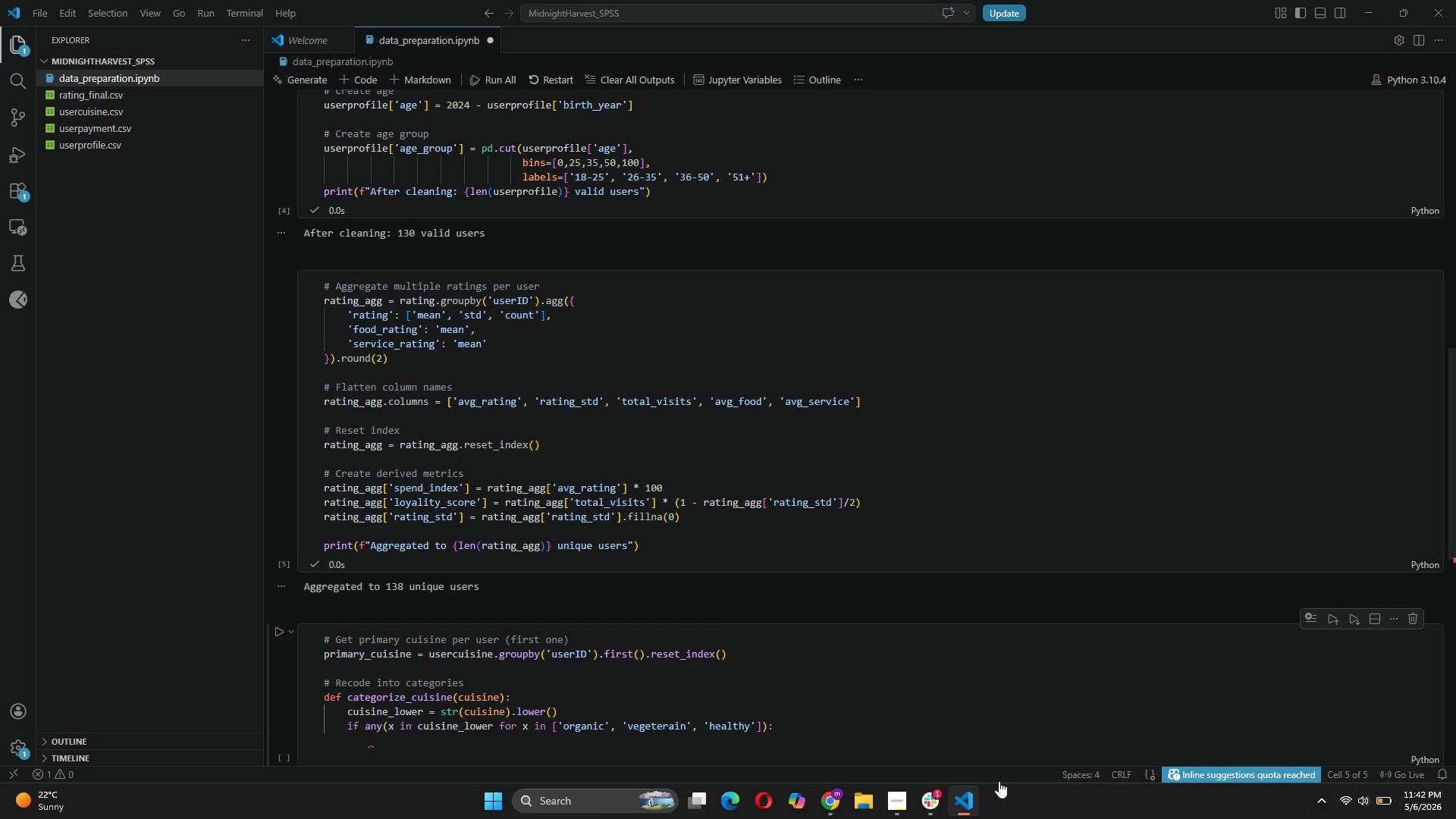 
left_click([901, 809])